 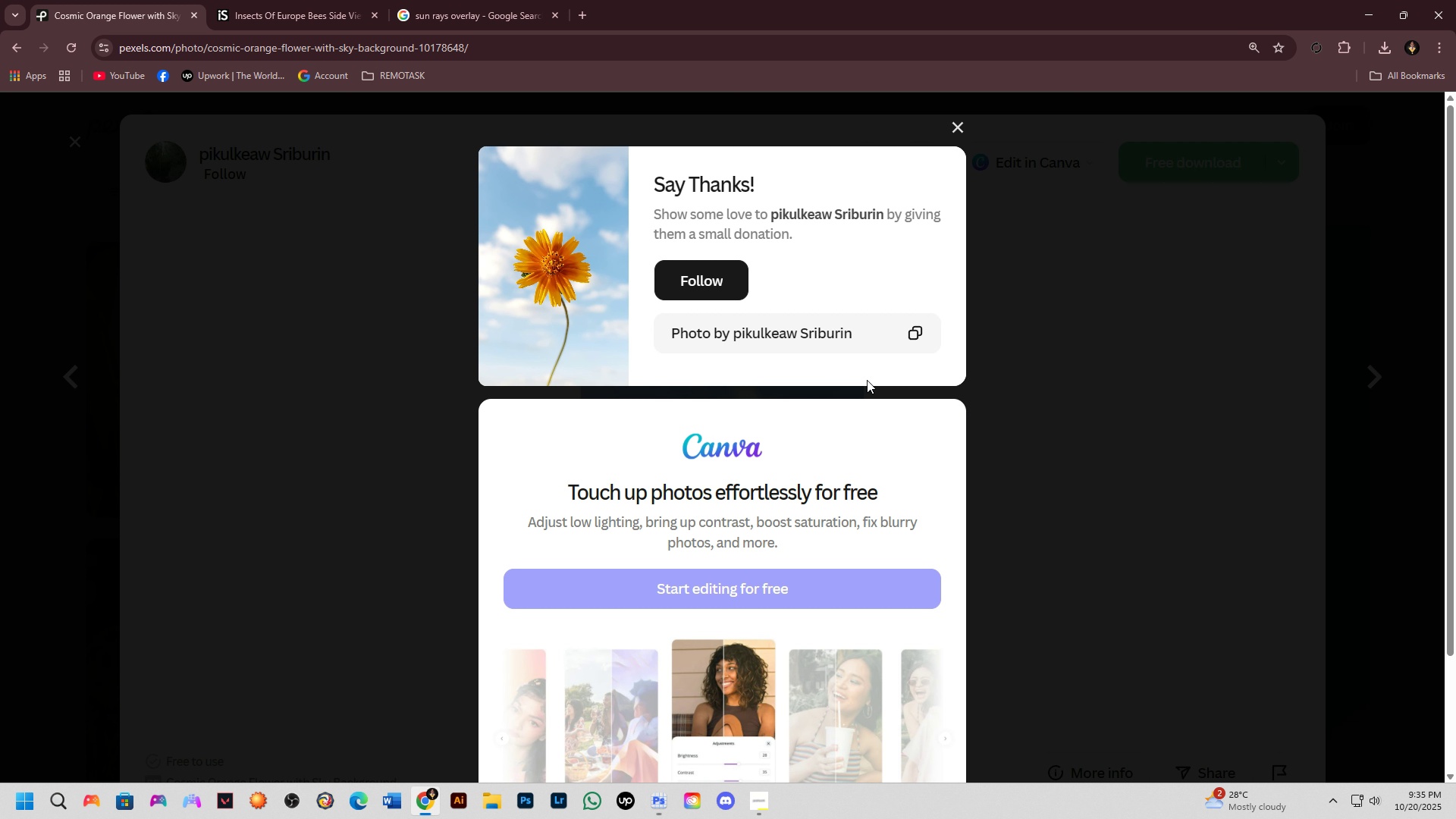 
left_click([0, 453])
 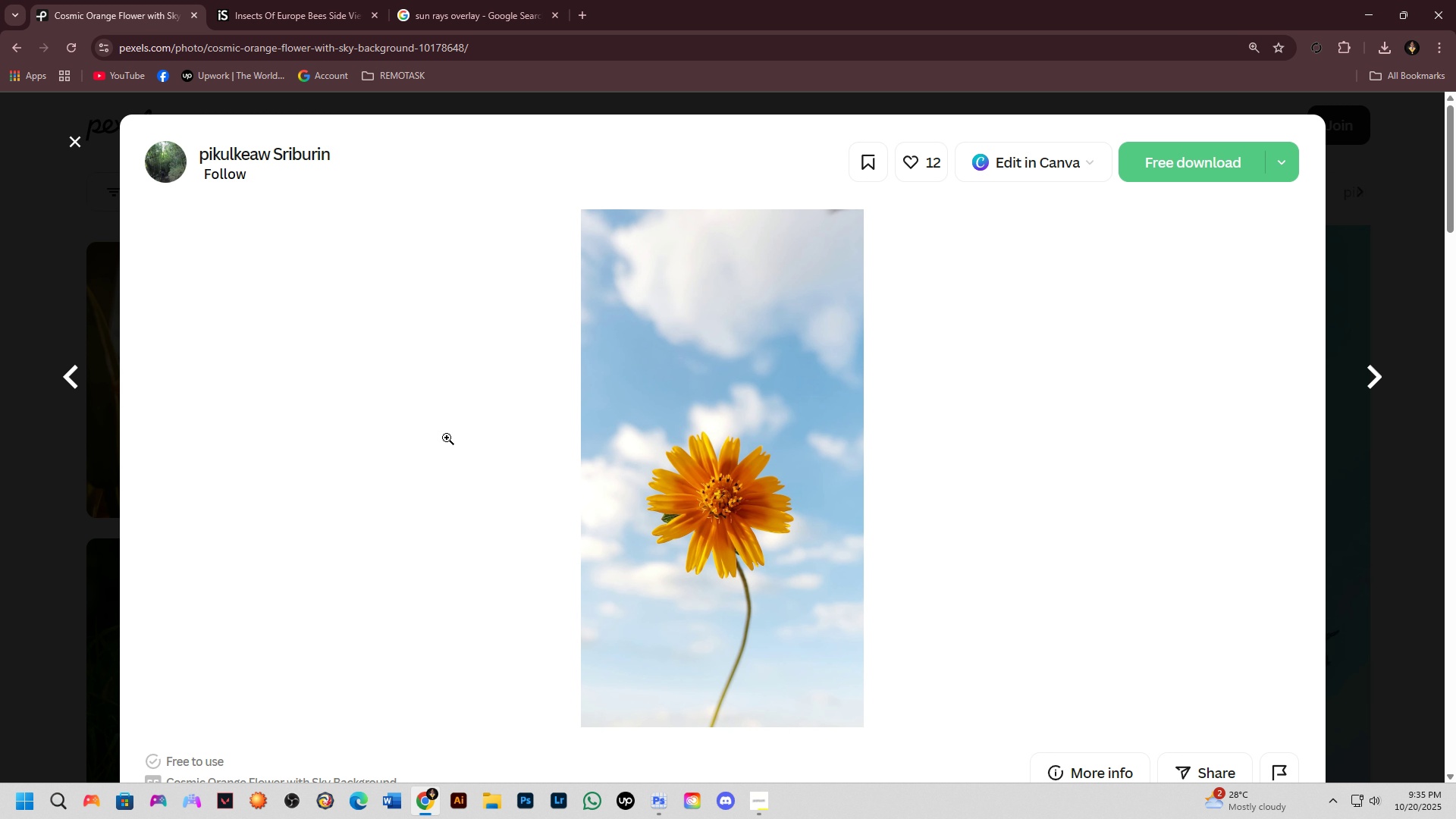 
left_click([0, 456])
 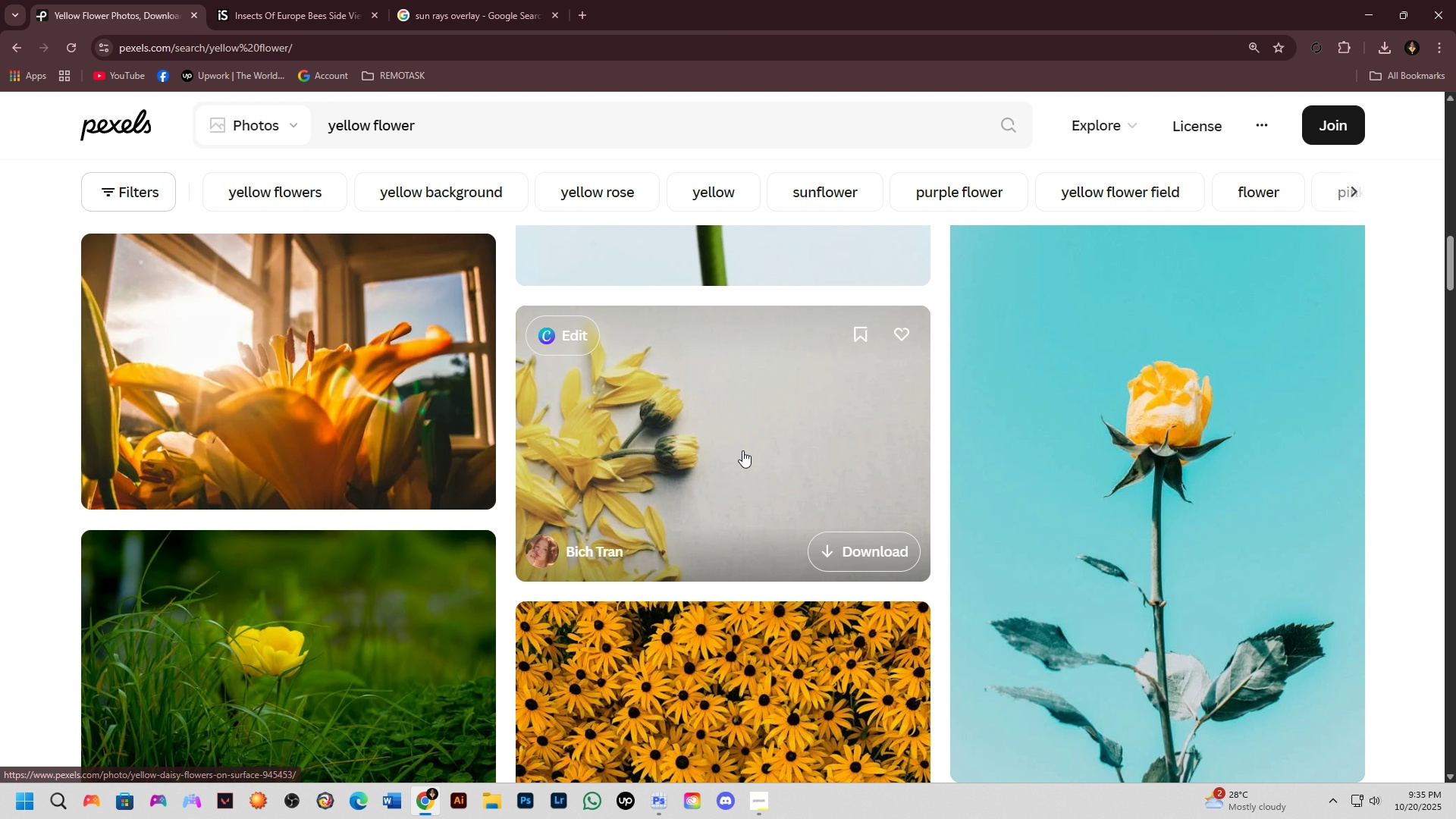 
scroll: coordinate [591, 300], scroll_direction: up, amount: 6.0
 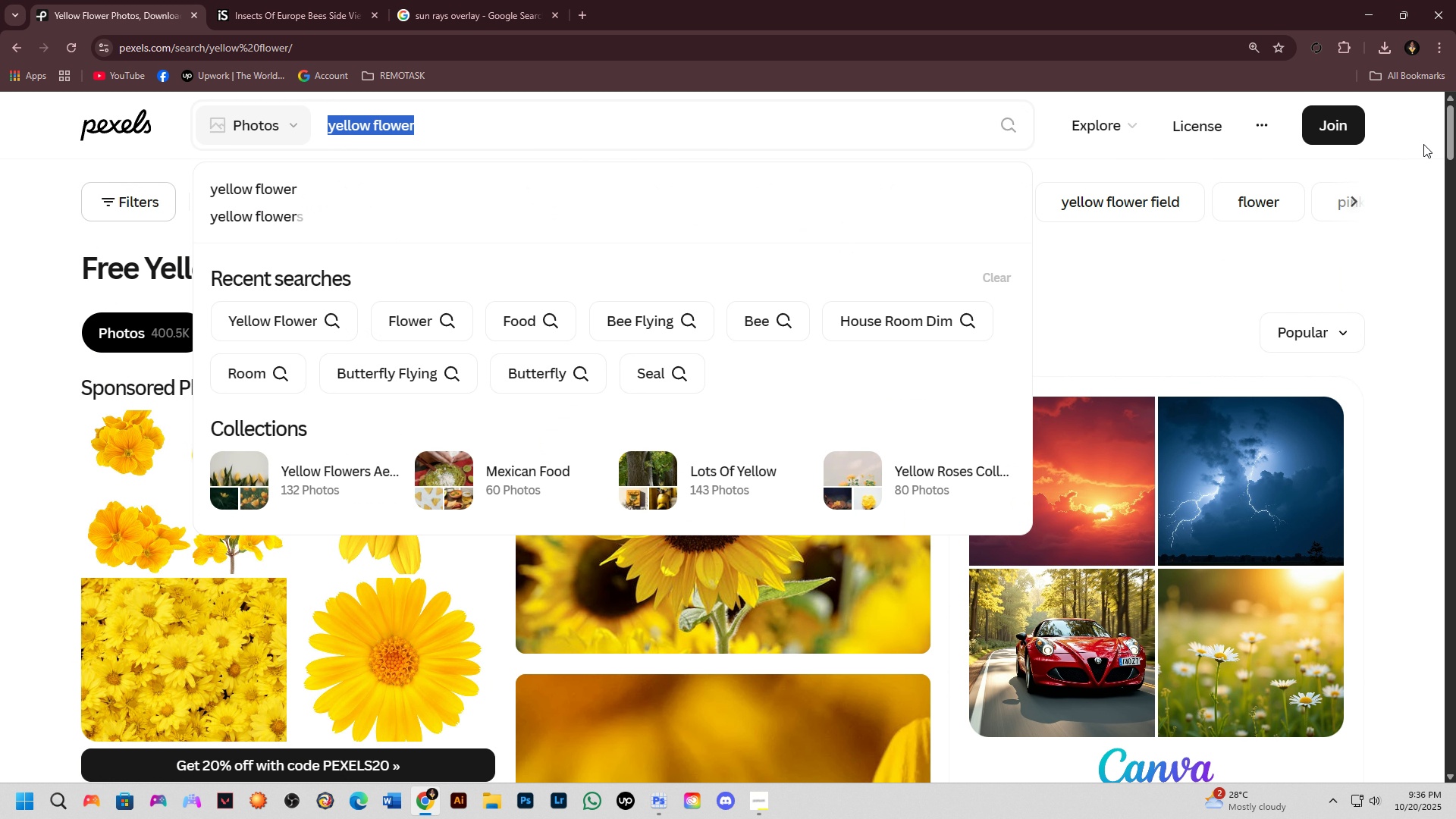 
wait(5.25)
 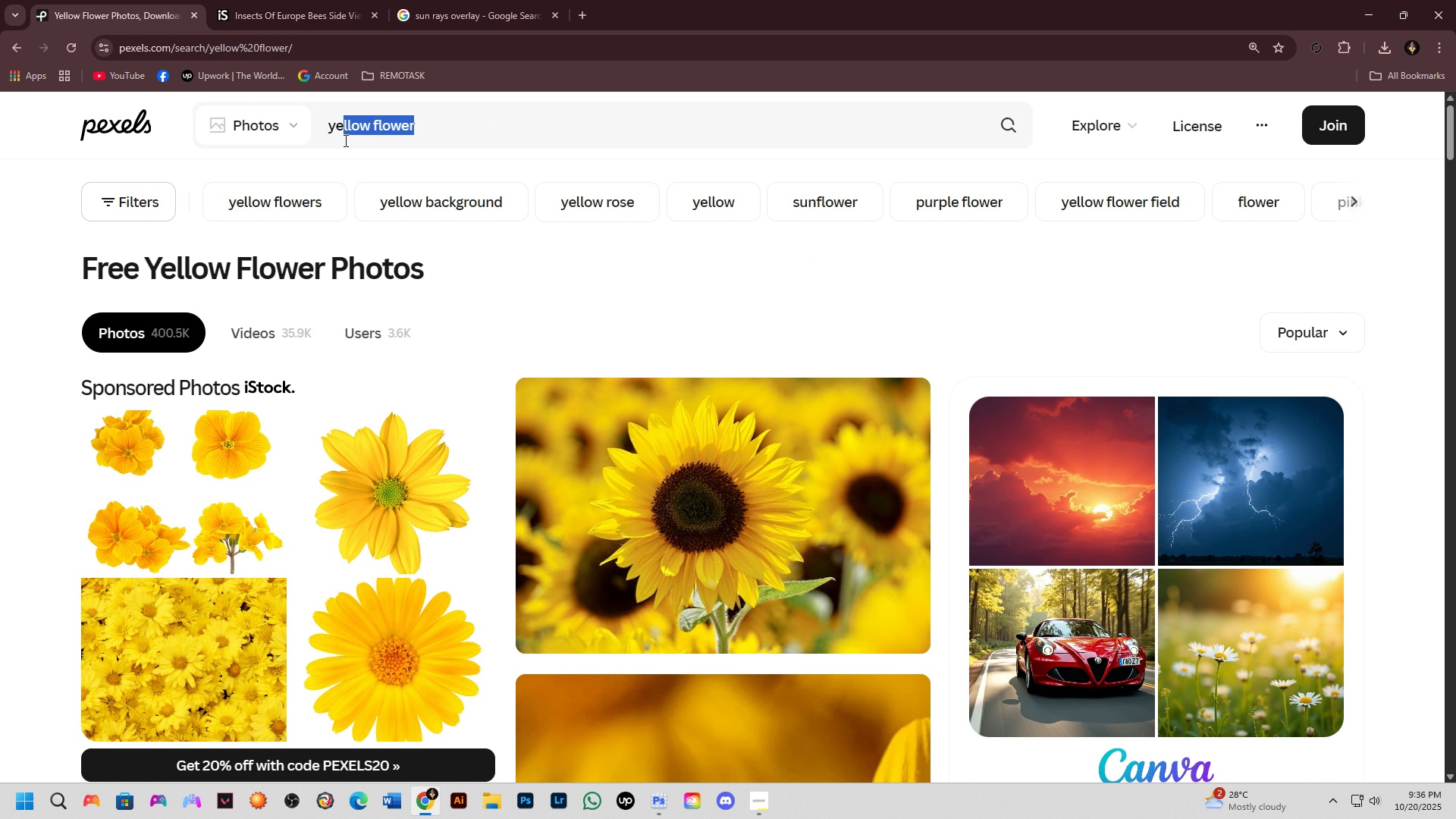 
type(ae)
key(Backspace)
type(rowana)
 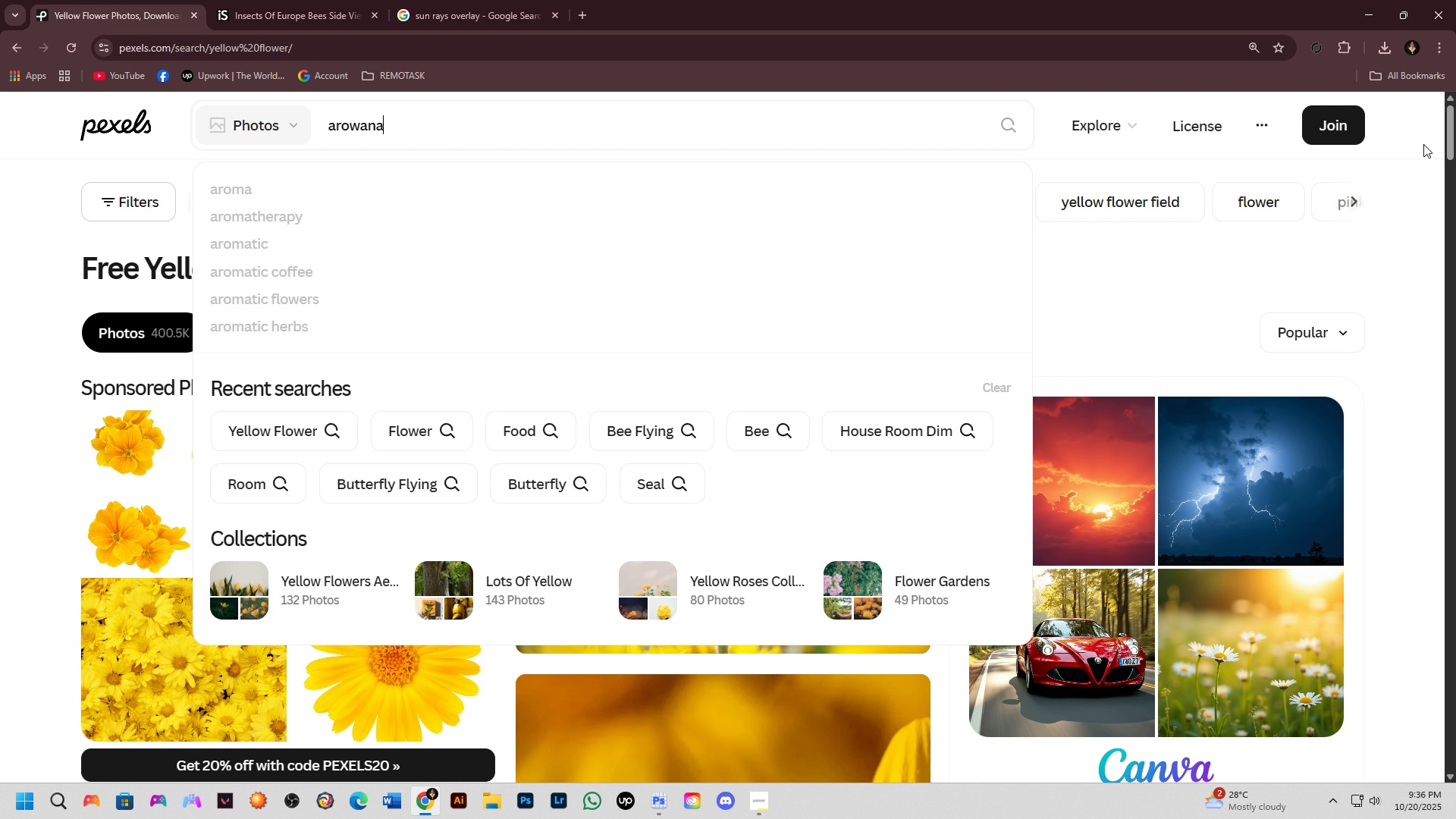 
key(Enter)
 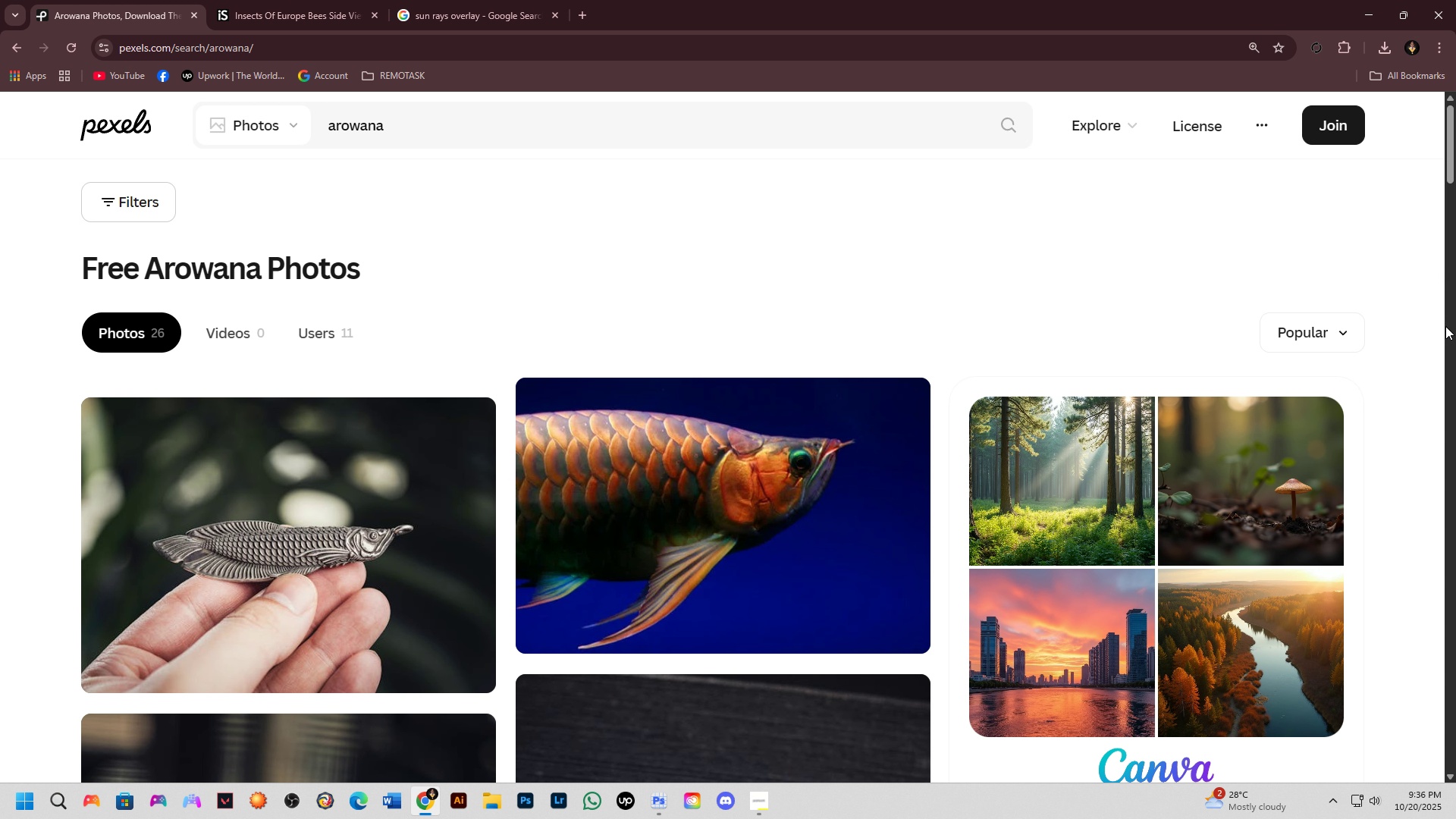 
scroll: coordinate [1062, 383], scroll_direction: down, amount: 4.0
 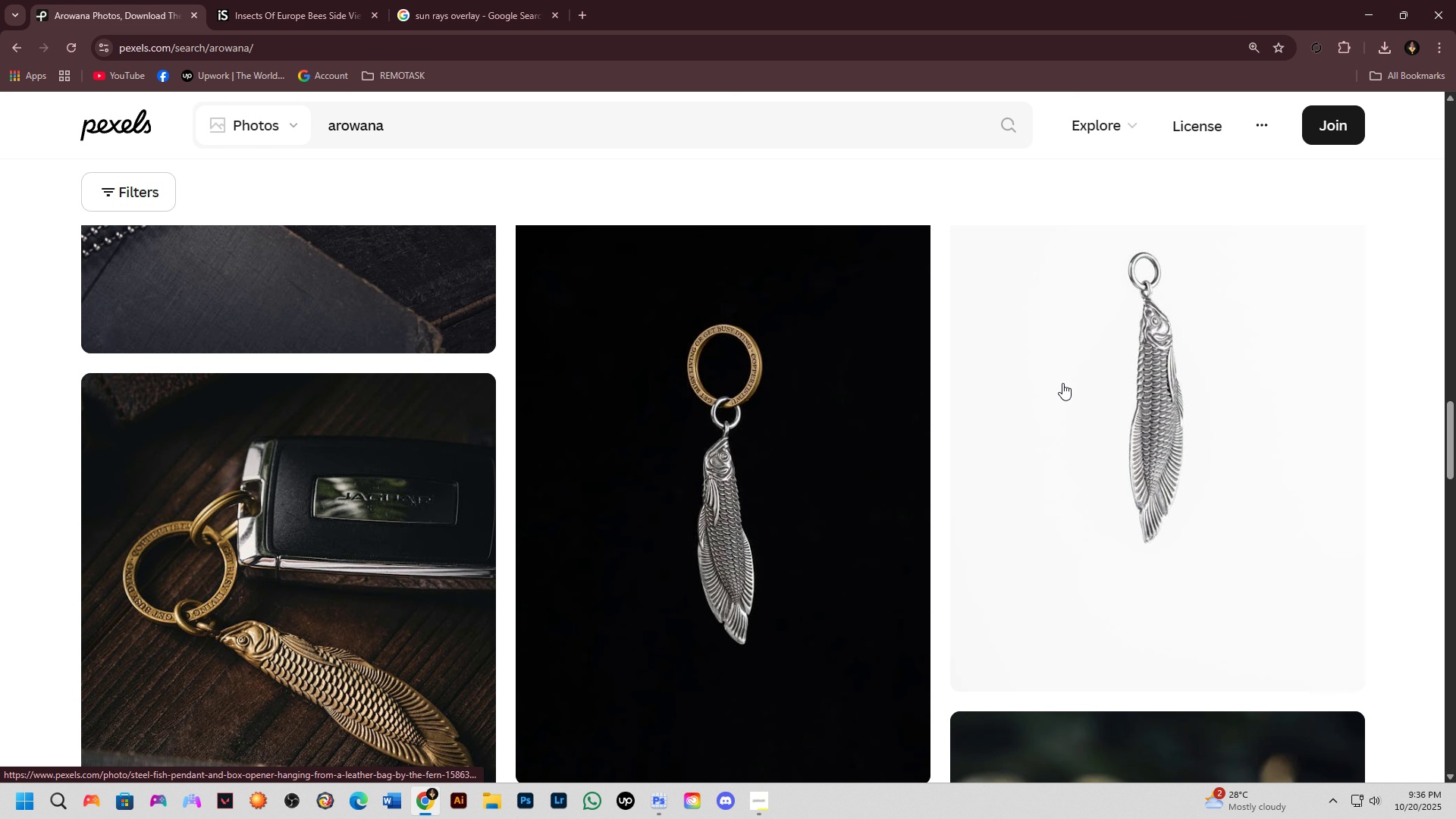 
left_click([510, 136])
 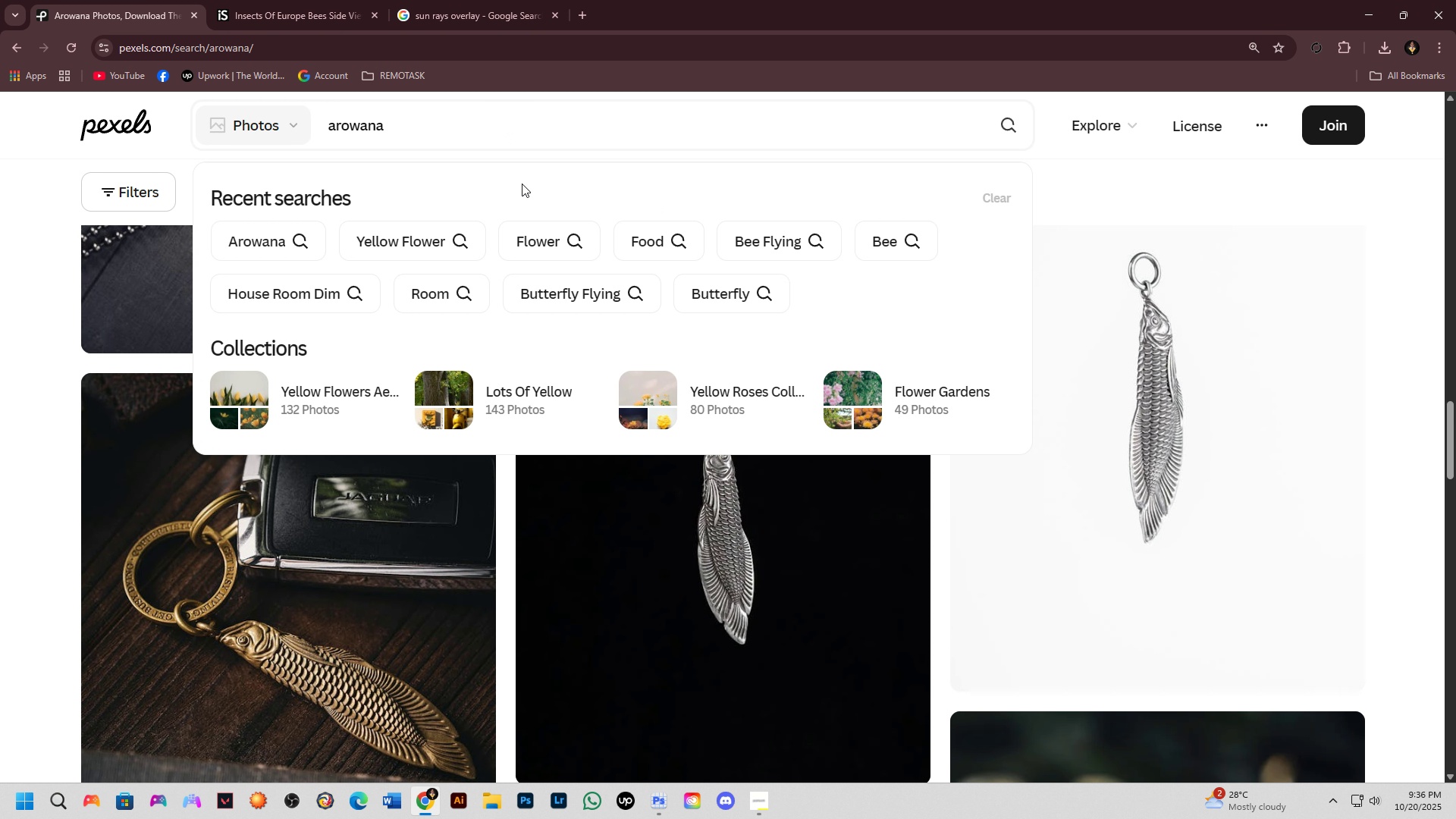 
type( fish)
 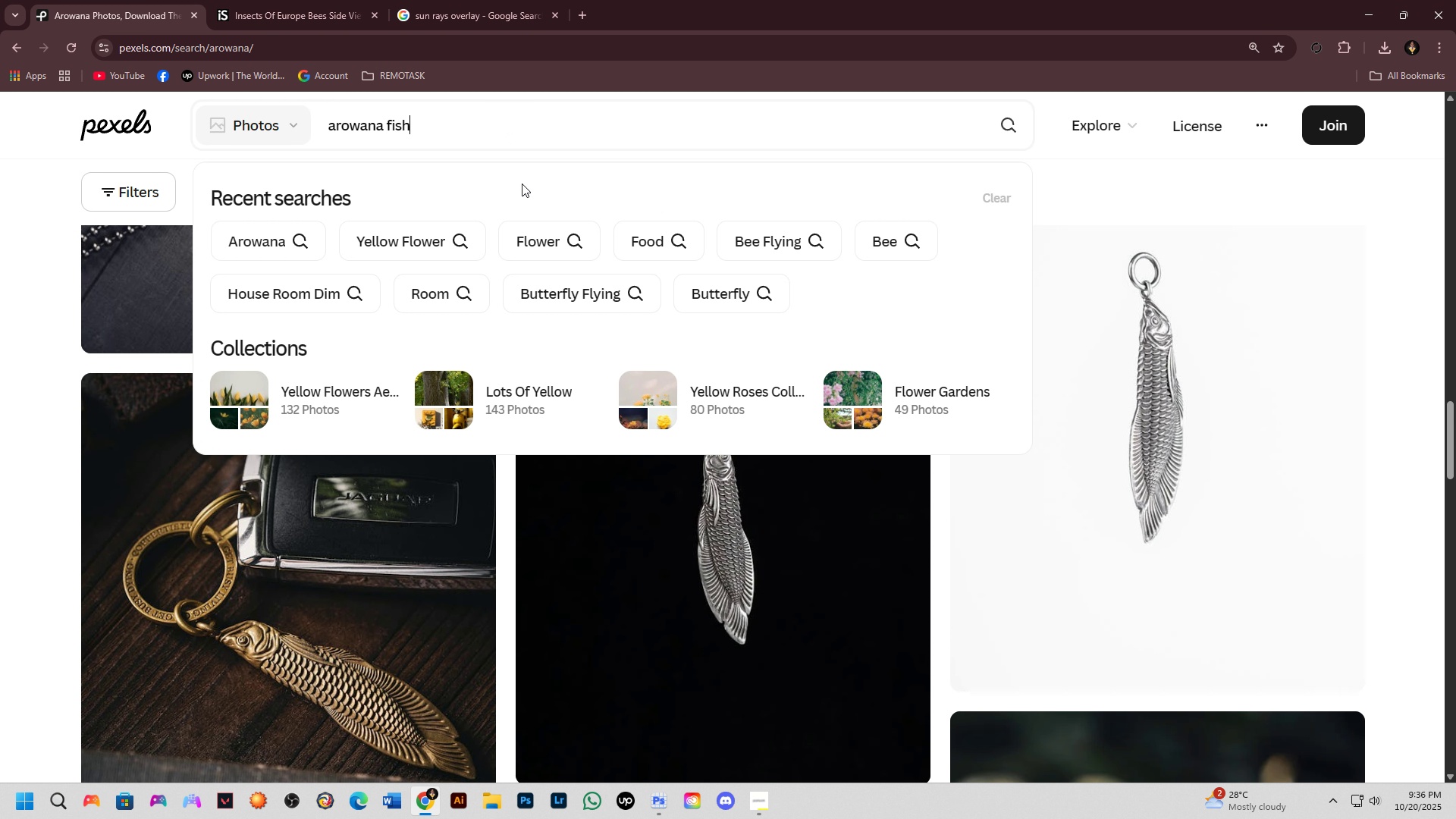 
key(Enter)
 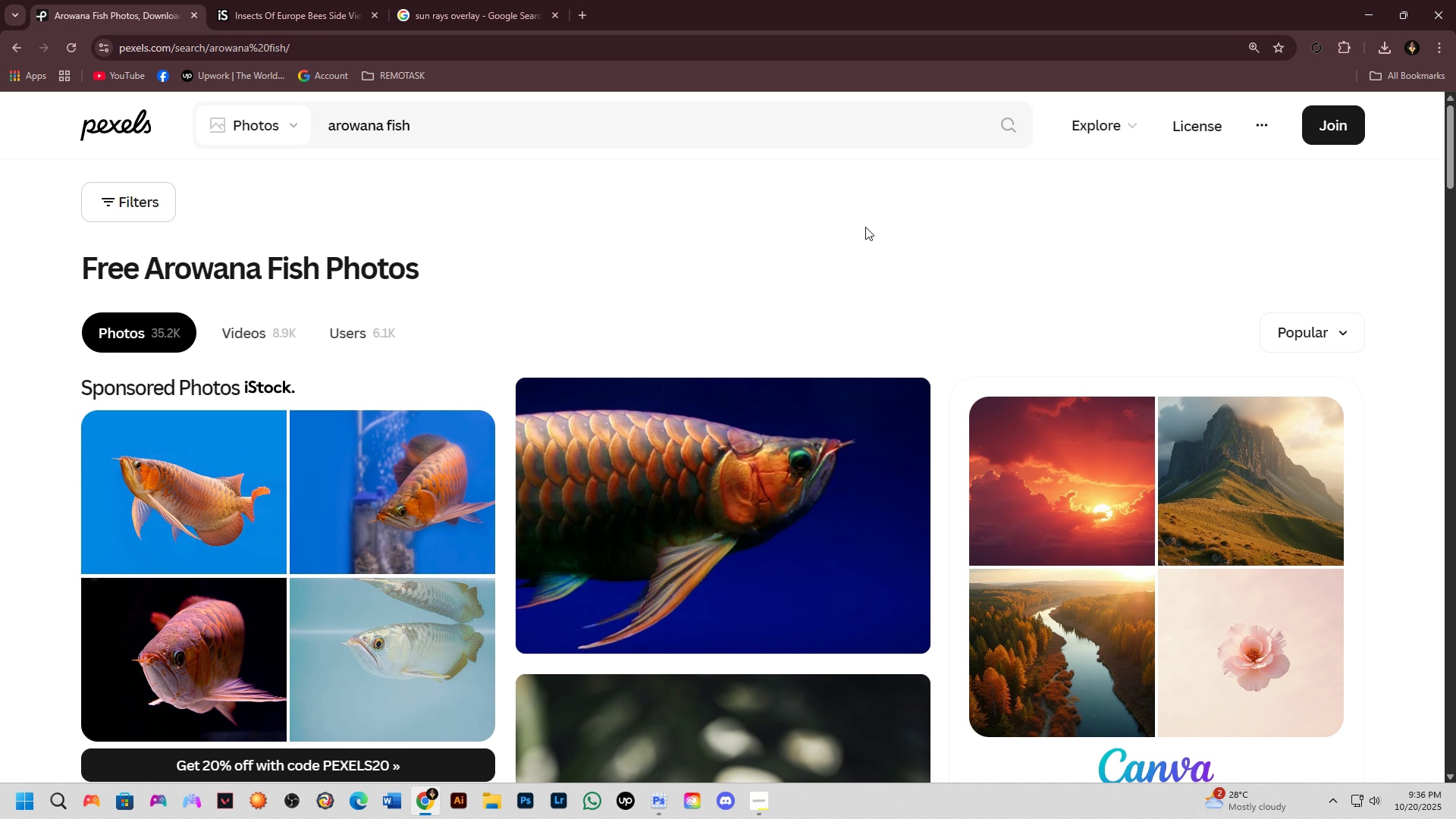 
wait(25.34)
 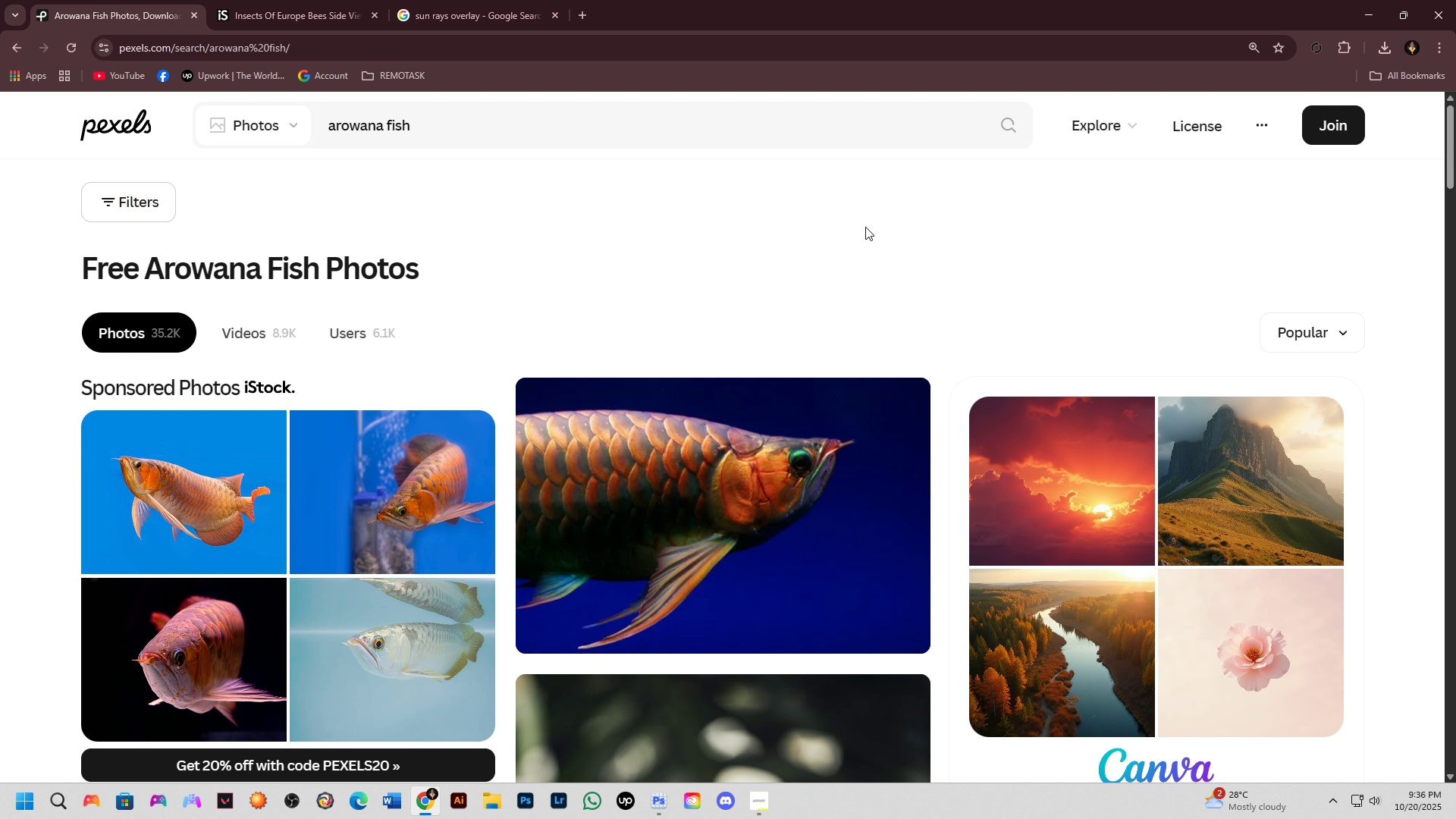 
scroll: coordinate [356, 500], scroll_direction: down, amount: 10.0
 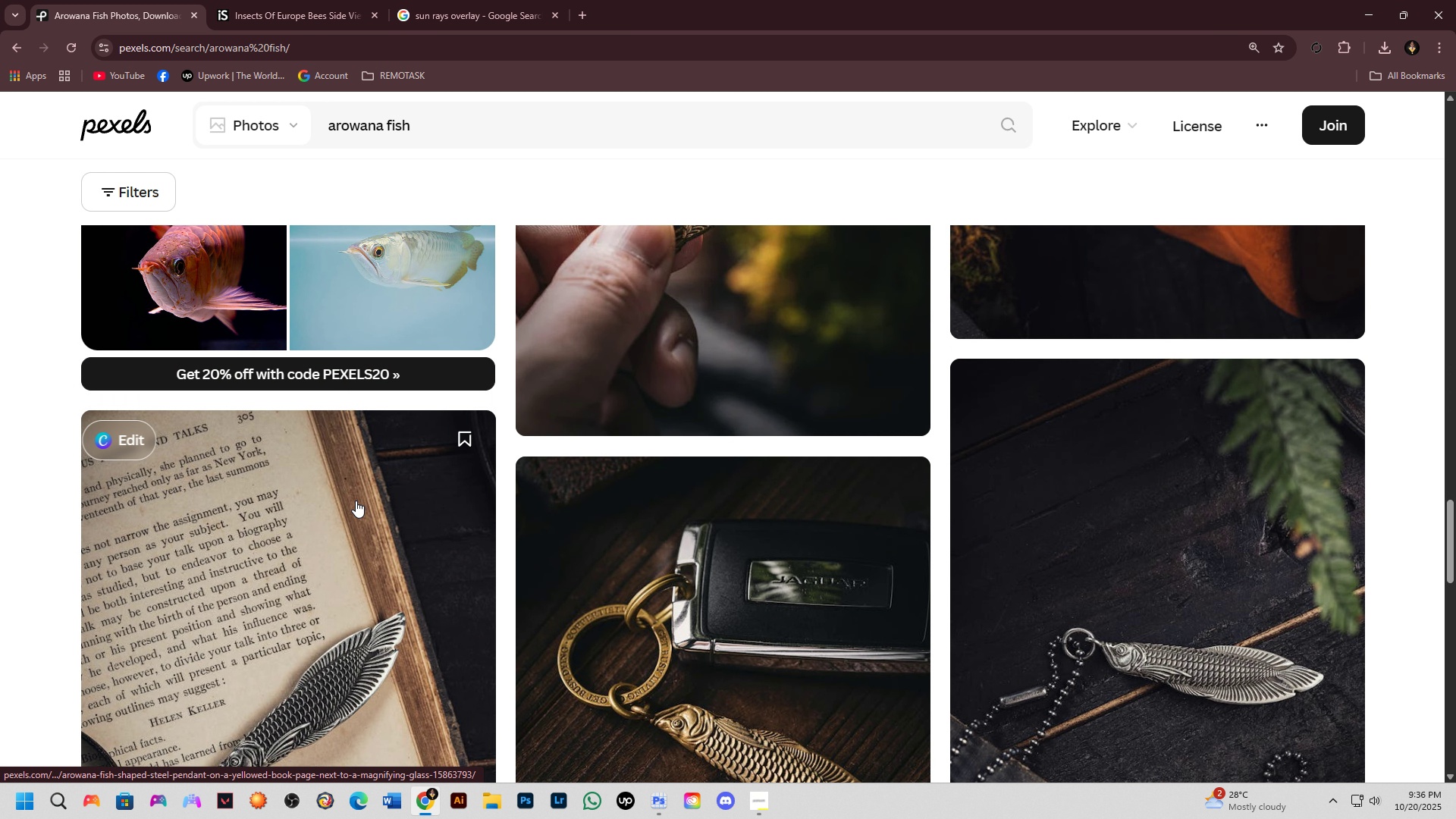 
scroll: coordinate [356, 500], scroll_direction: none, amount: 0.0
 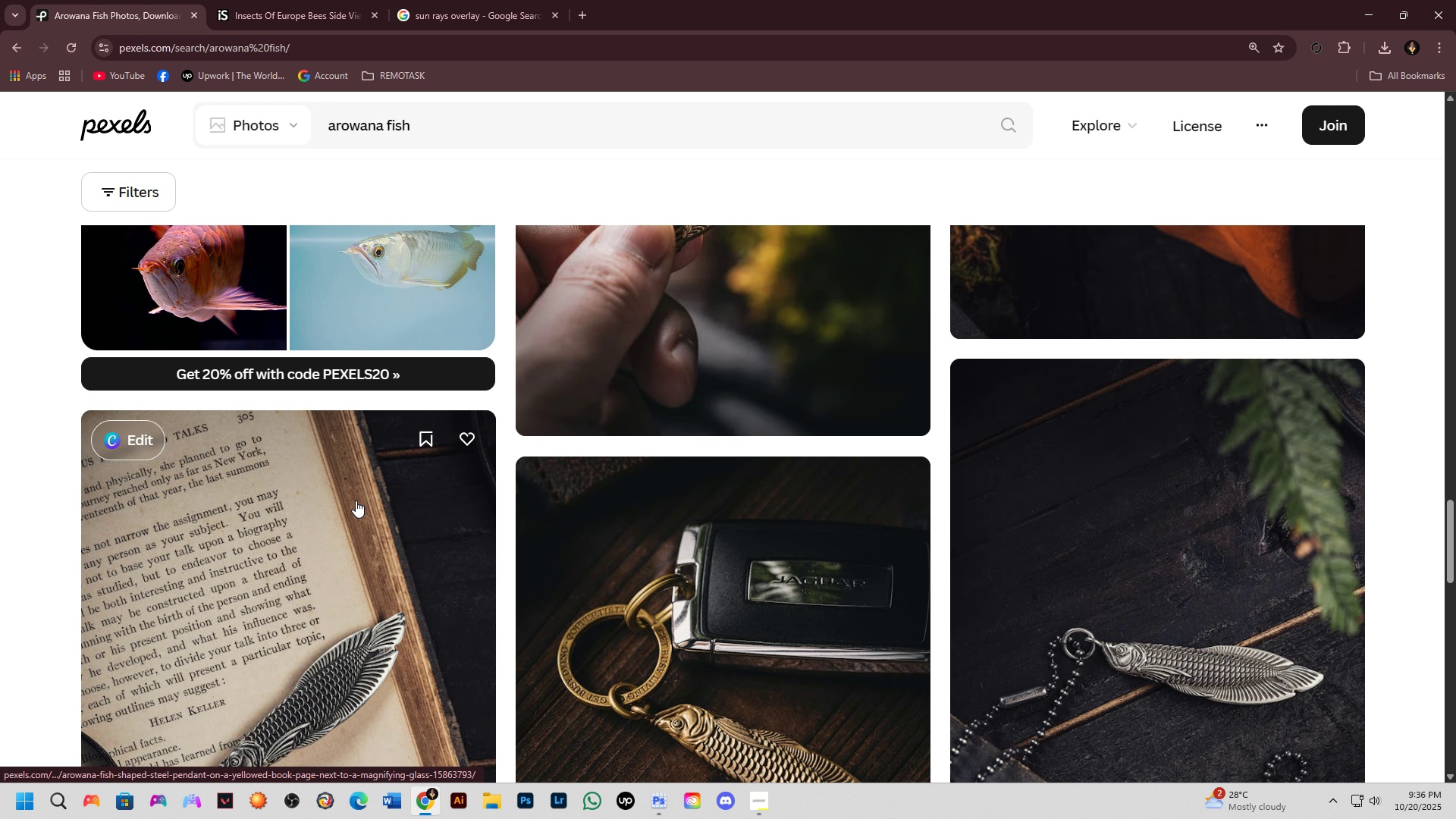 
scroll: coordinate [350, 498], scroll_direction: down, amount: 4.0
 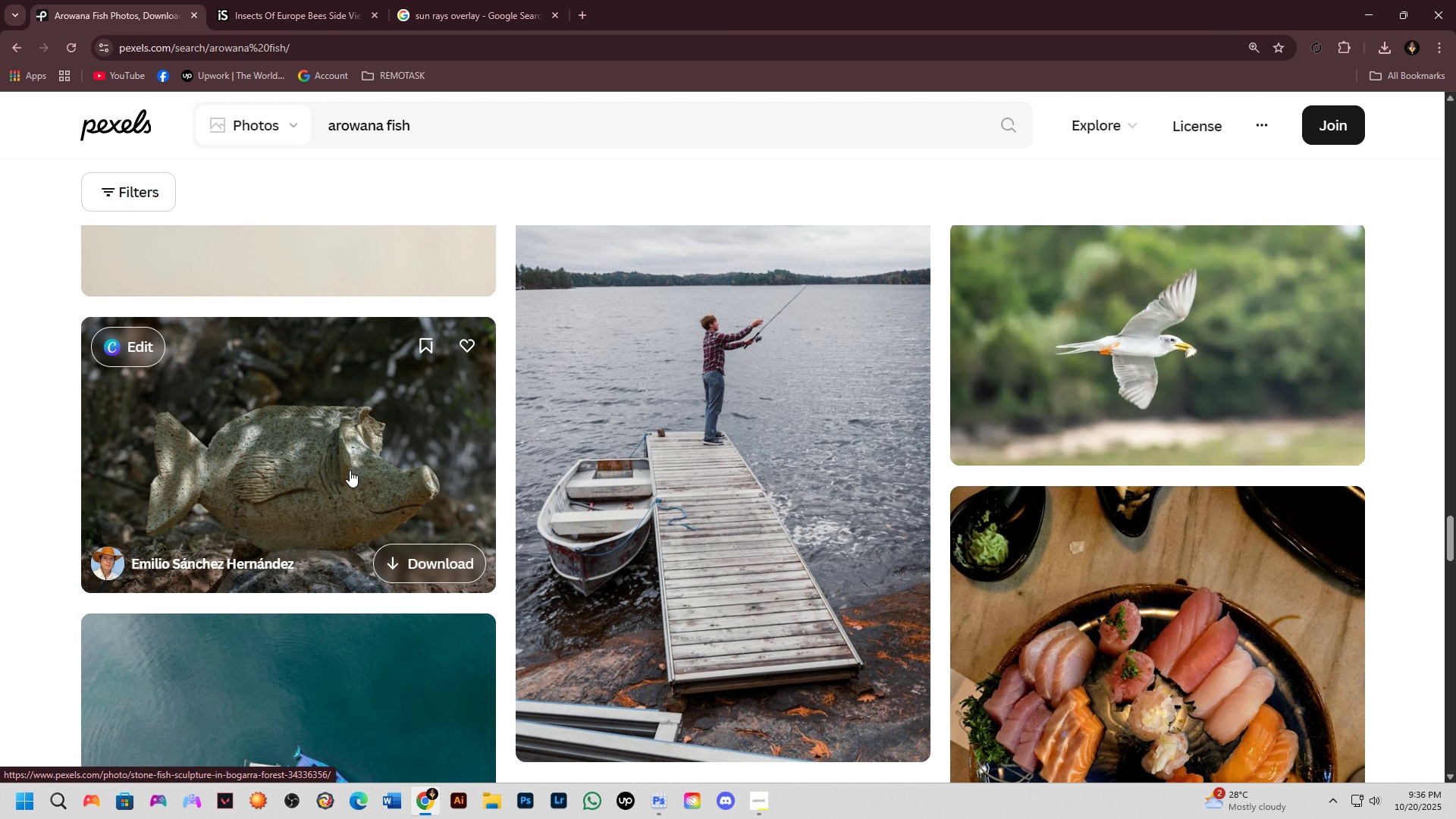 
scroll: coordinate [363, 398], scroll_direction: up, amount: 6.0
 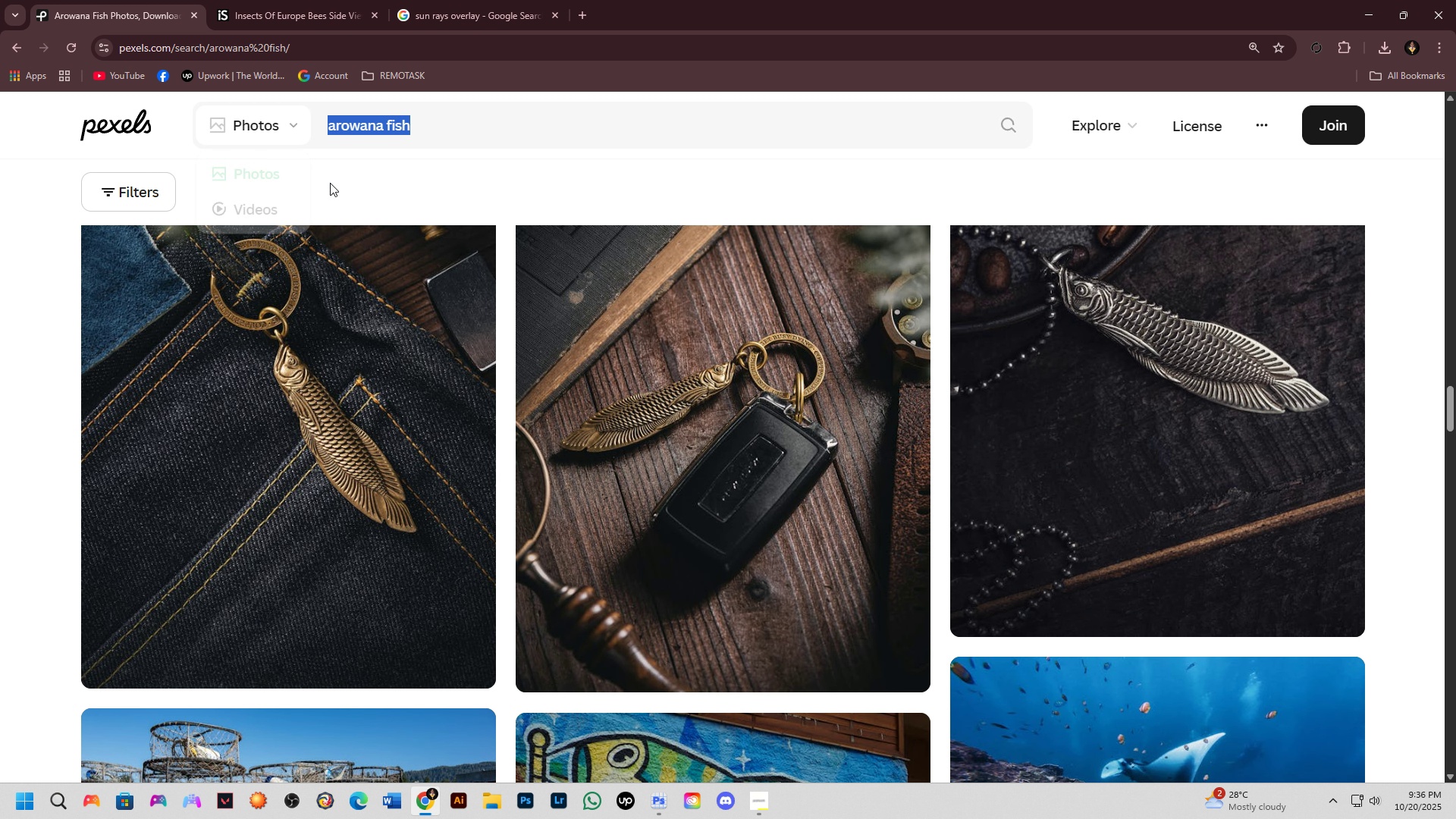 
type(samurai)
 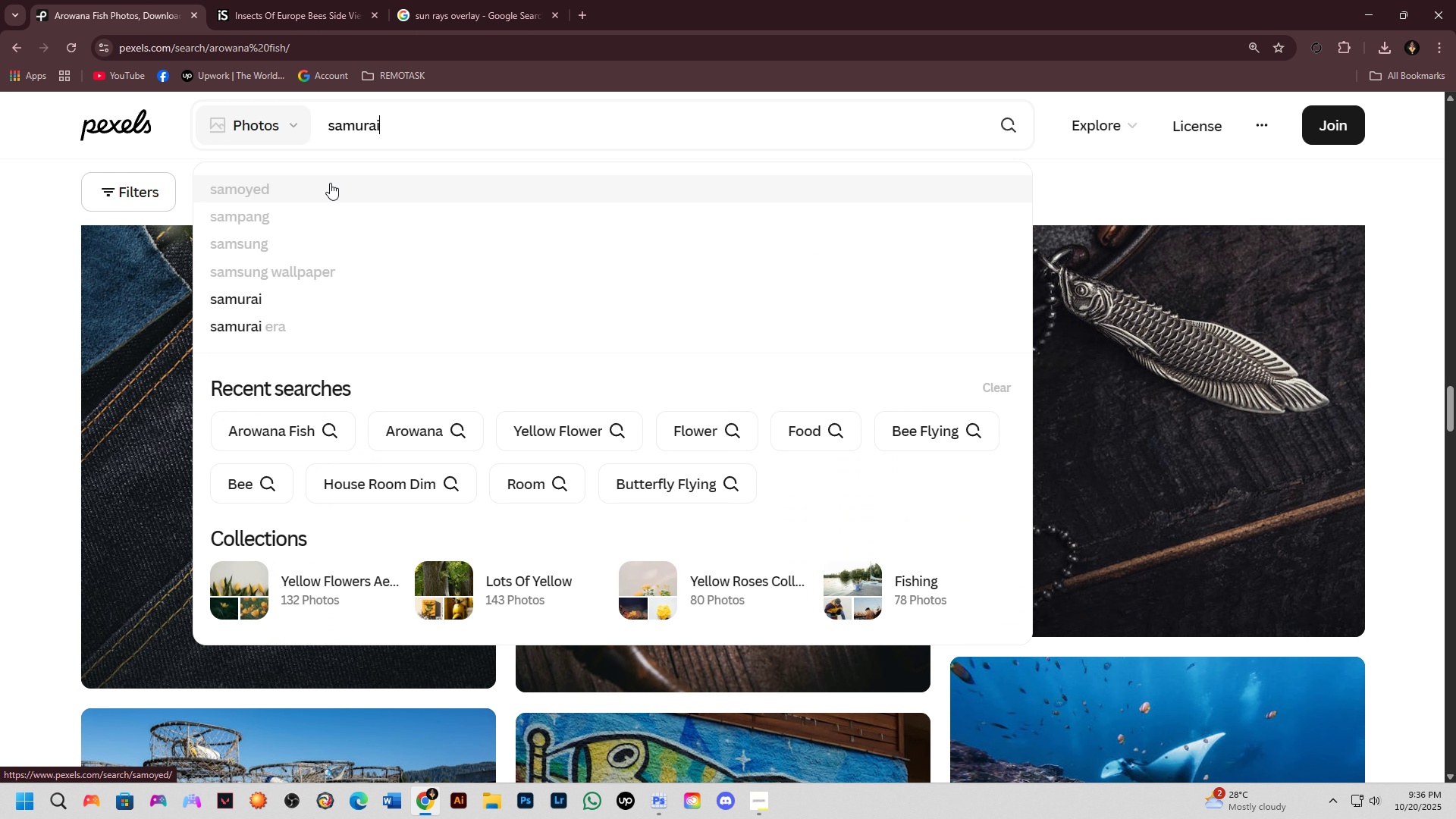 
key(Enter)
 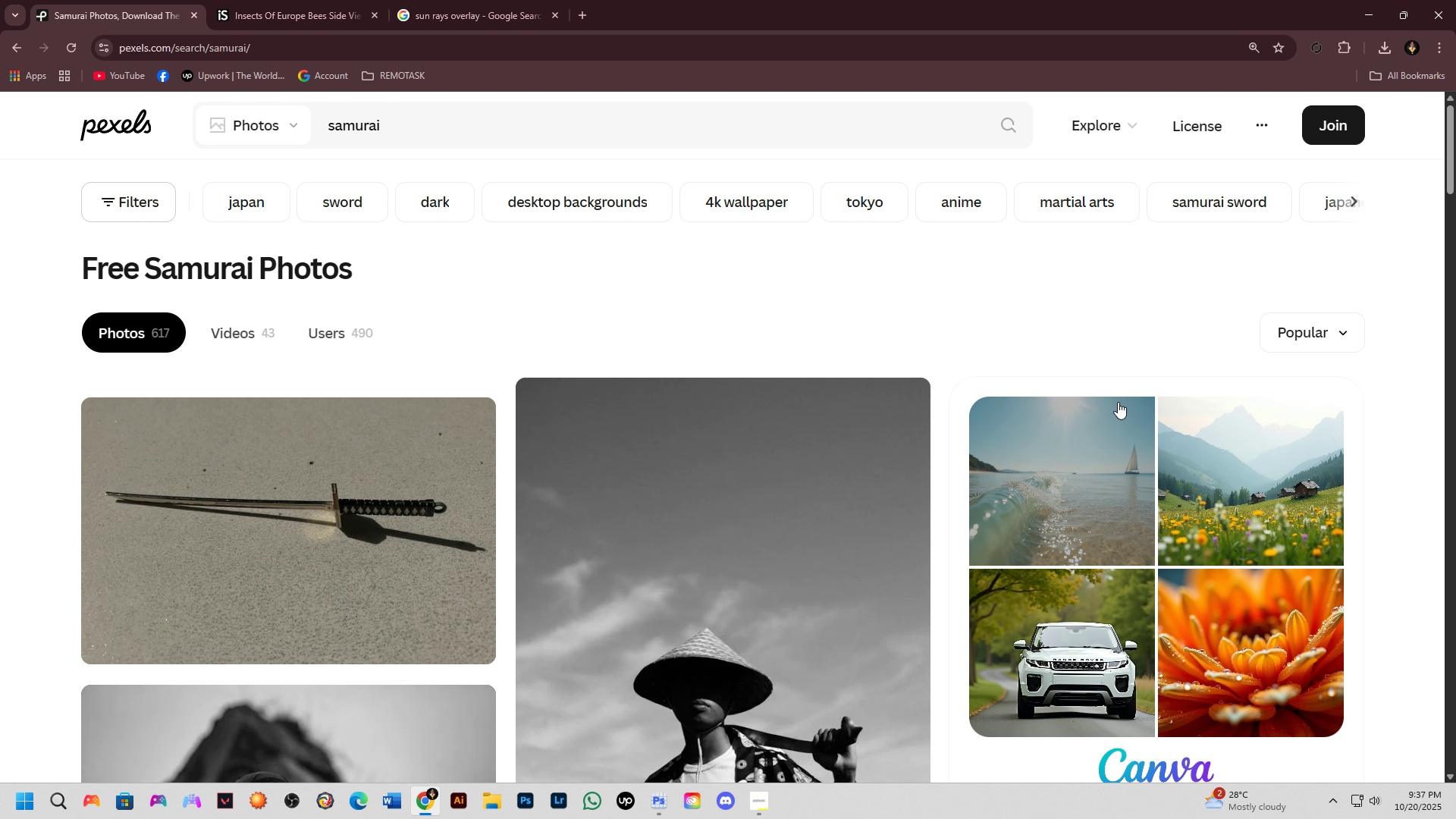 
scroll: coordinate [964, 429], scroll_direction: down, amount: 2.0
 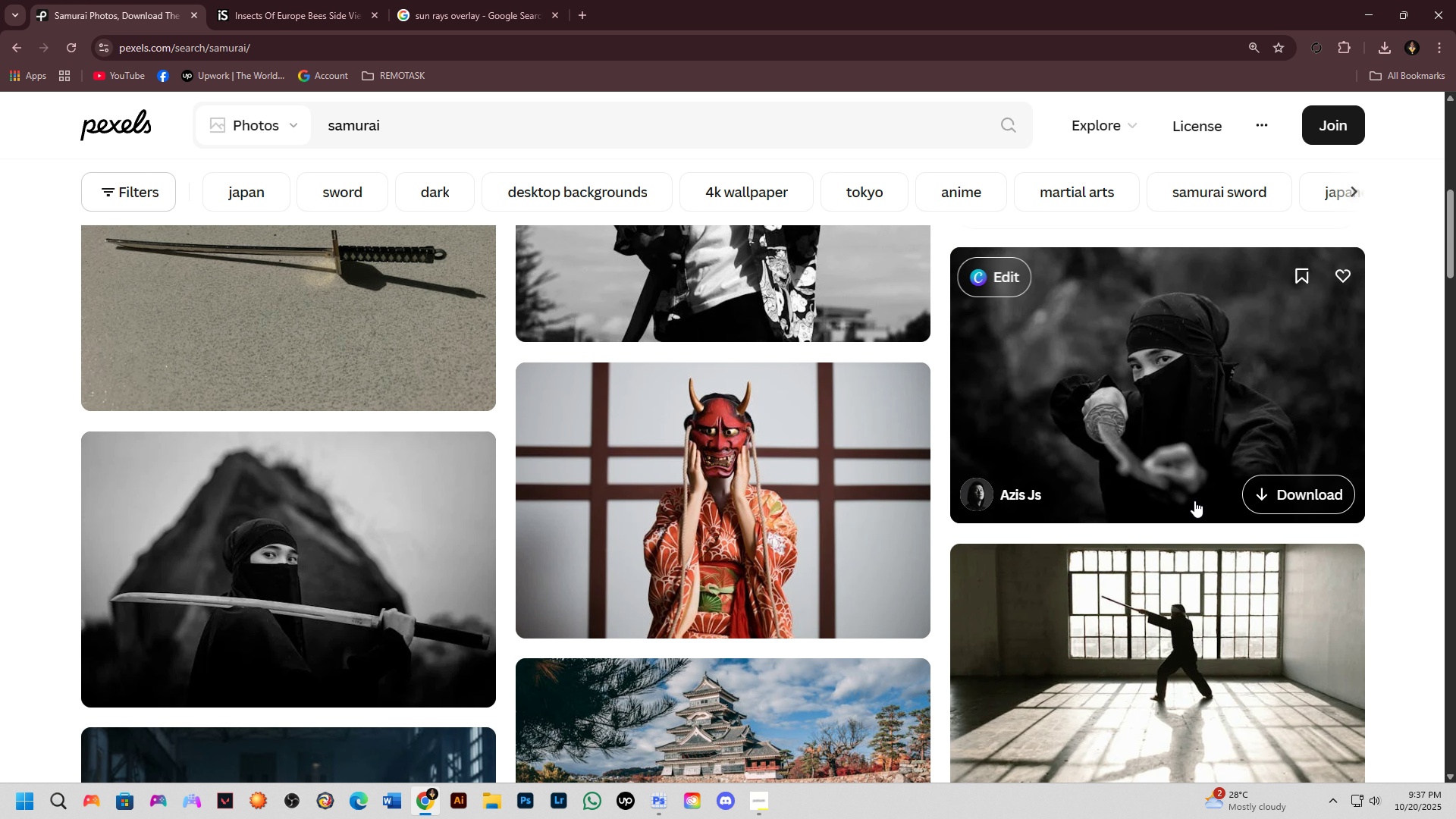 
mouse_move([1160, 394])
 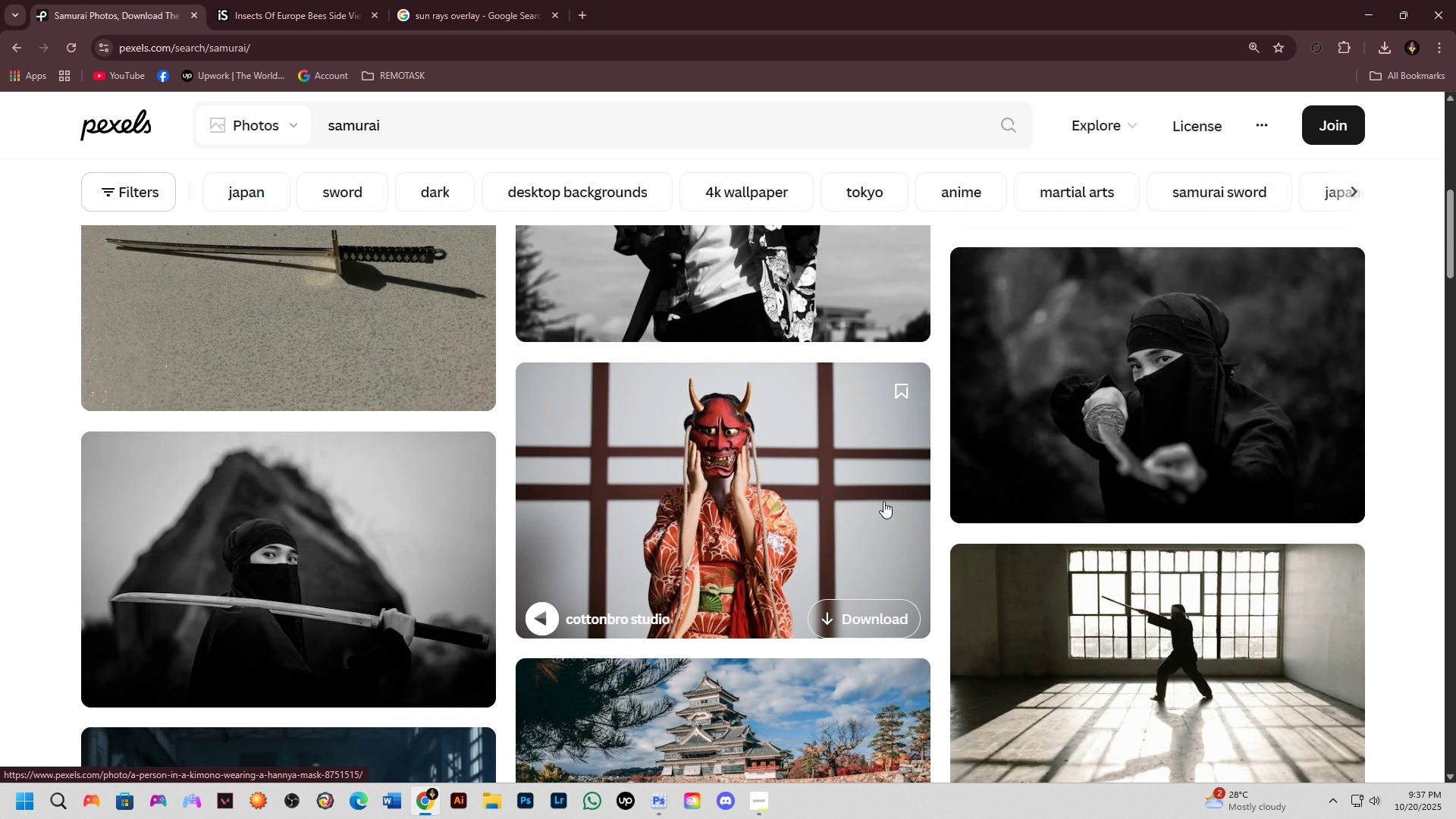 
scroll: coordinate [845, 514], scroll_direction: down, amount: 3.0
 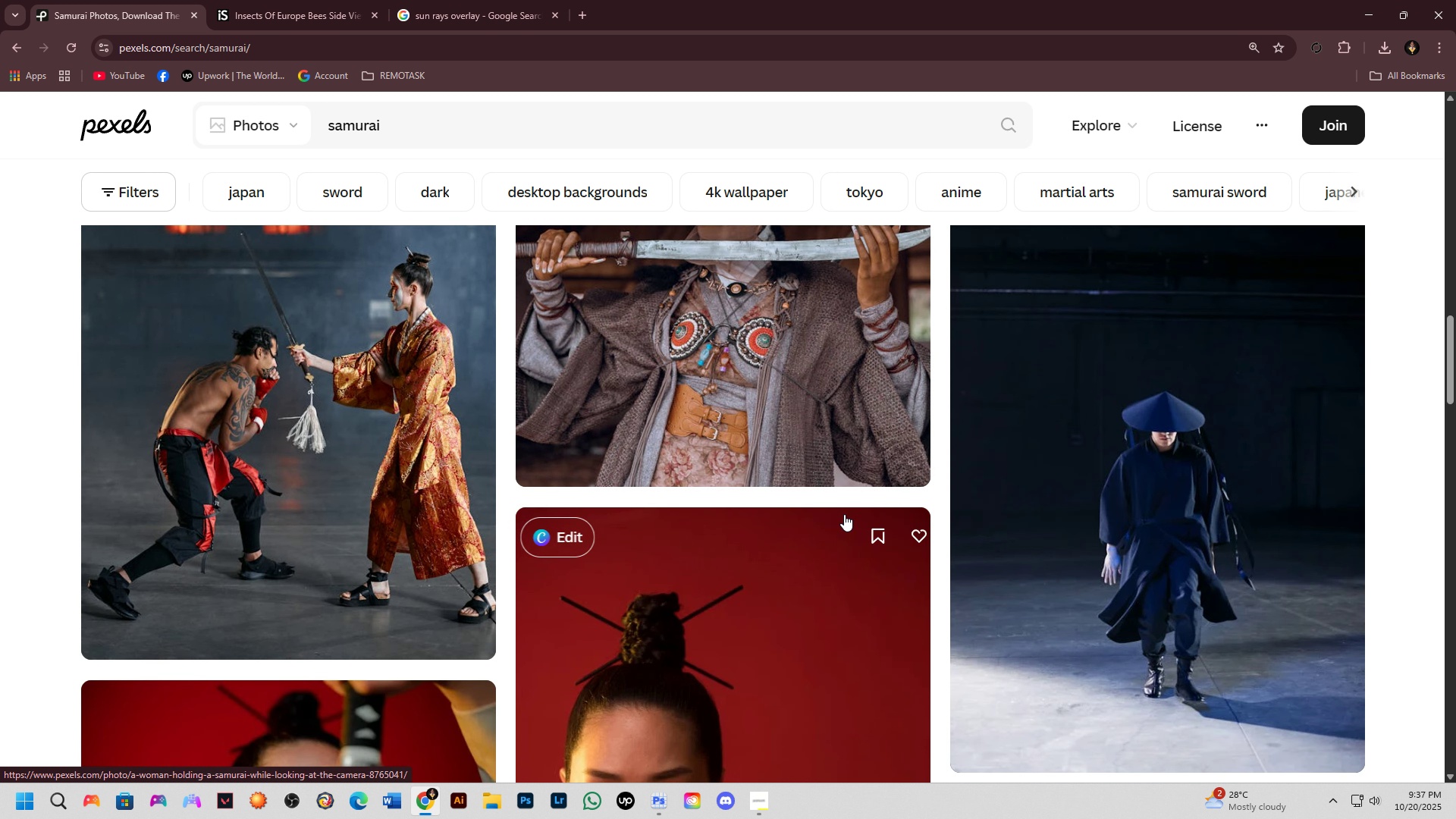 
scroll: coordinate [844, 514], scroll_direction: up, amount: 1.0
 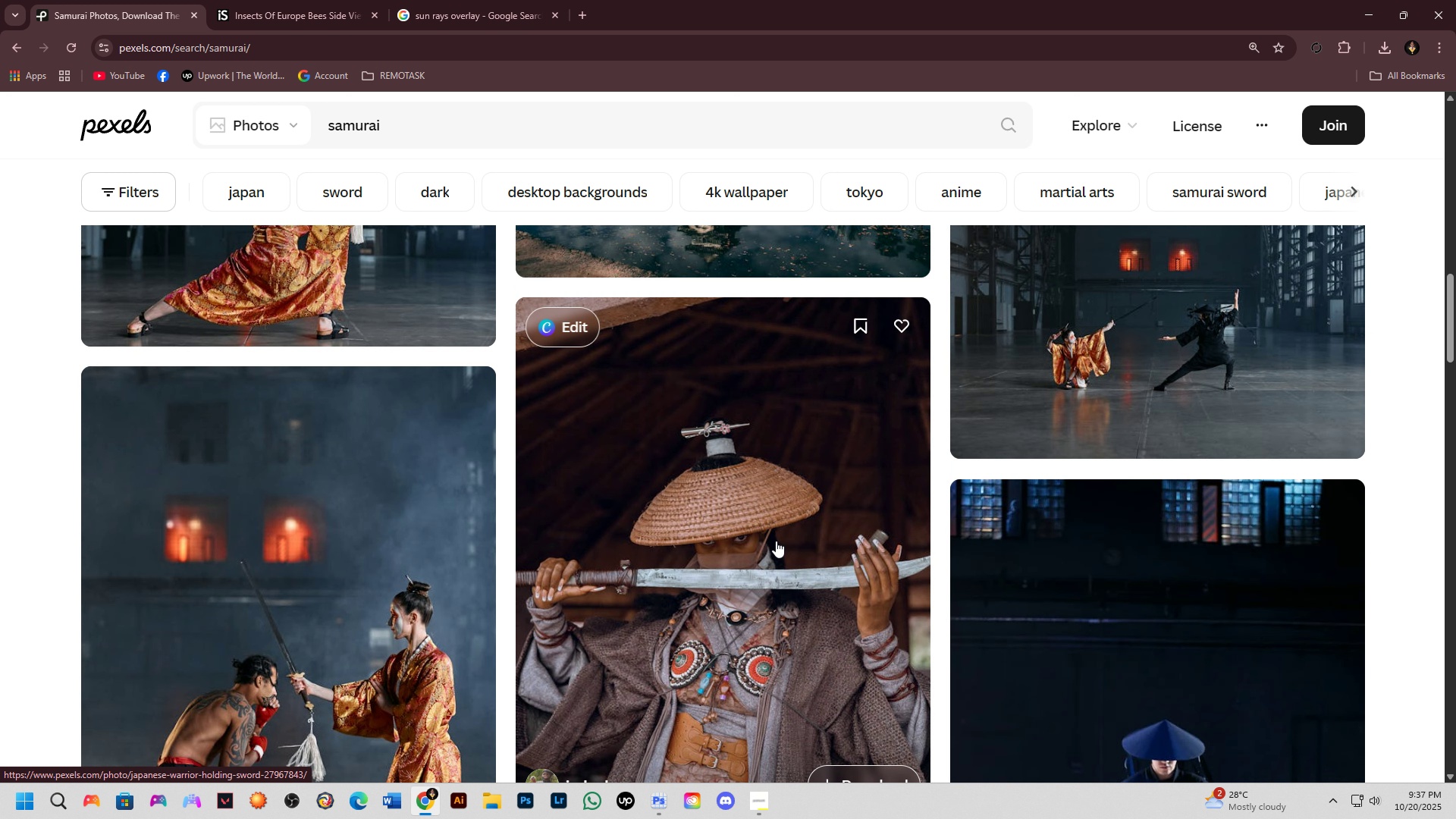 
left_click([776, 541])
 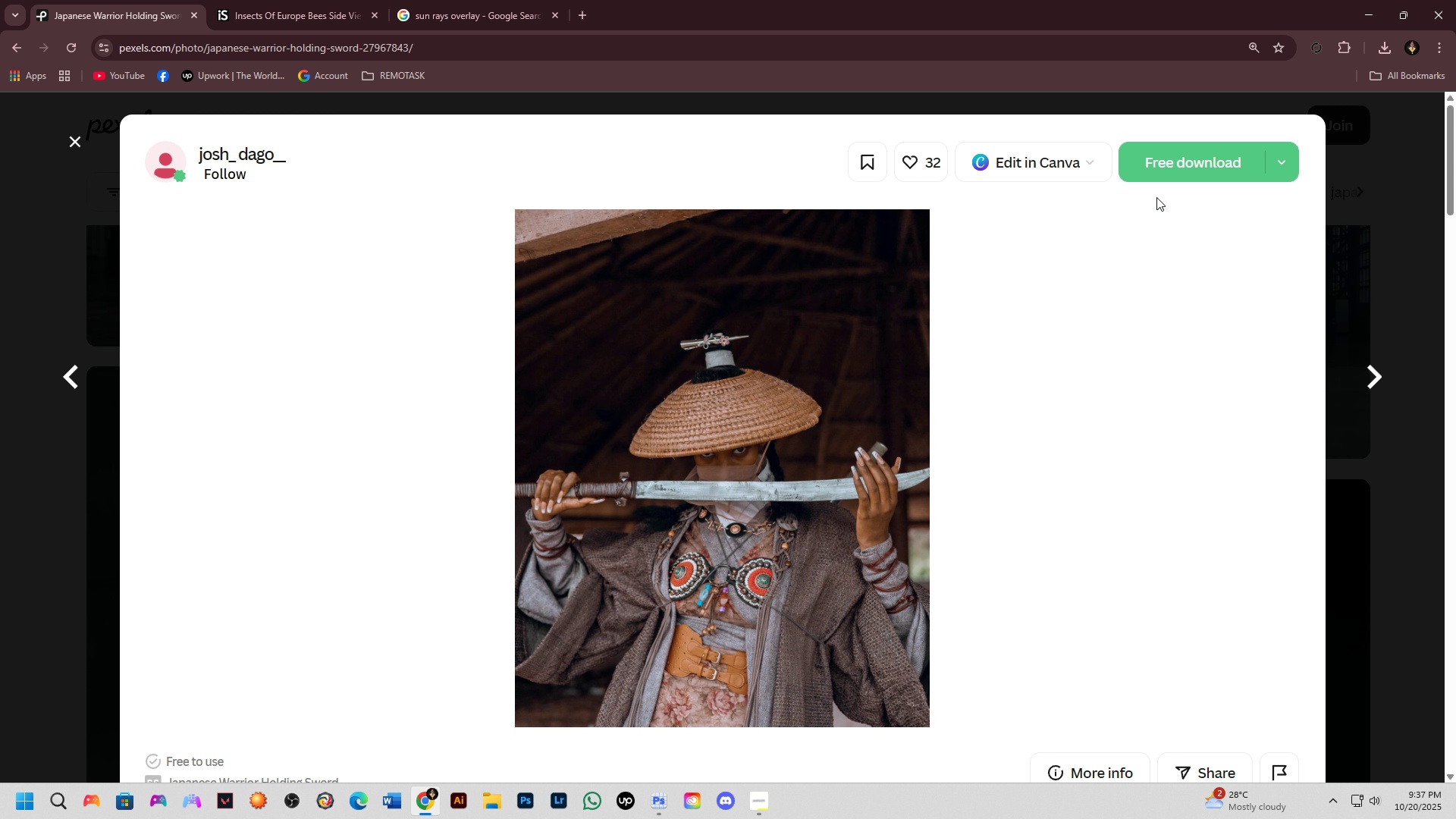 
left_click([1178, 174])
 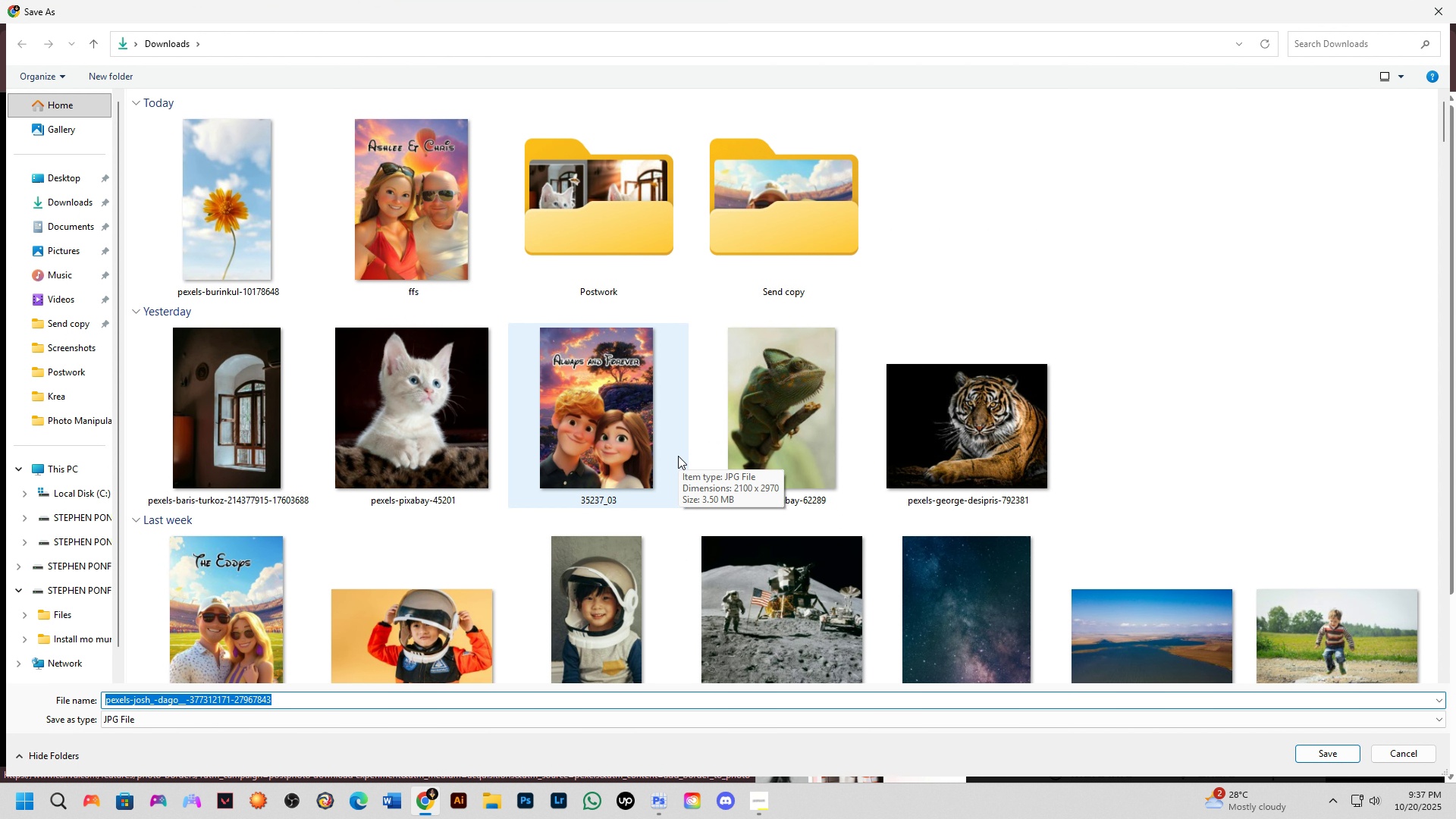 
wait(7.02)
 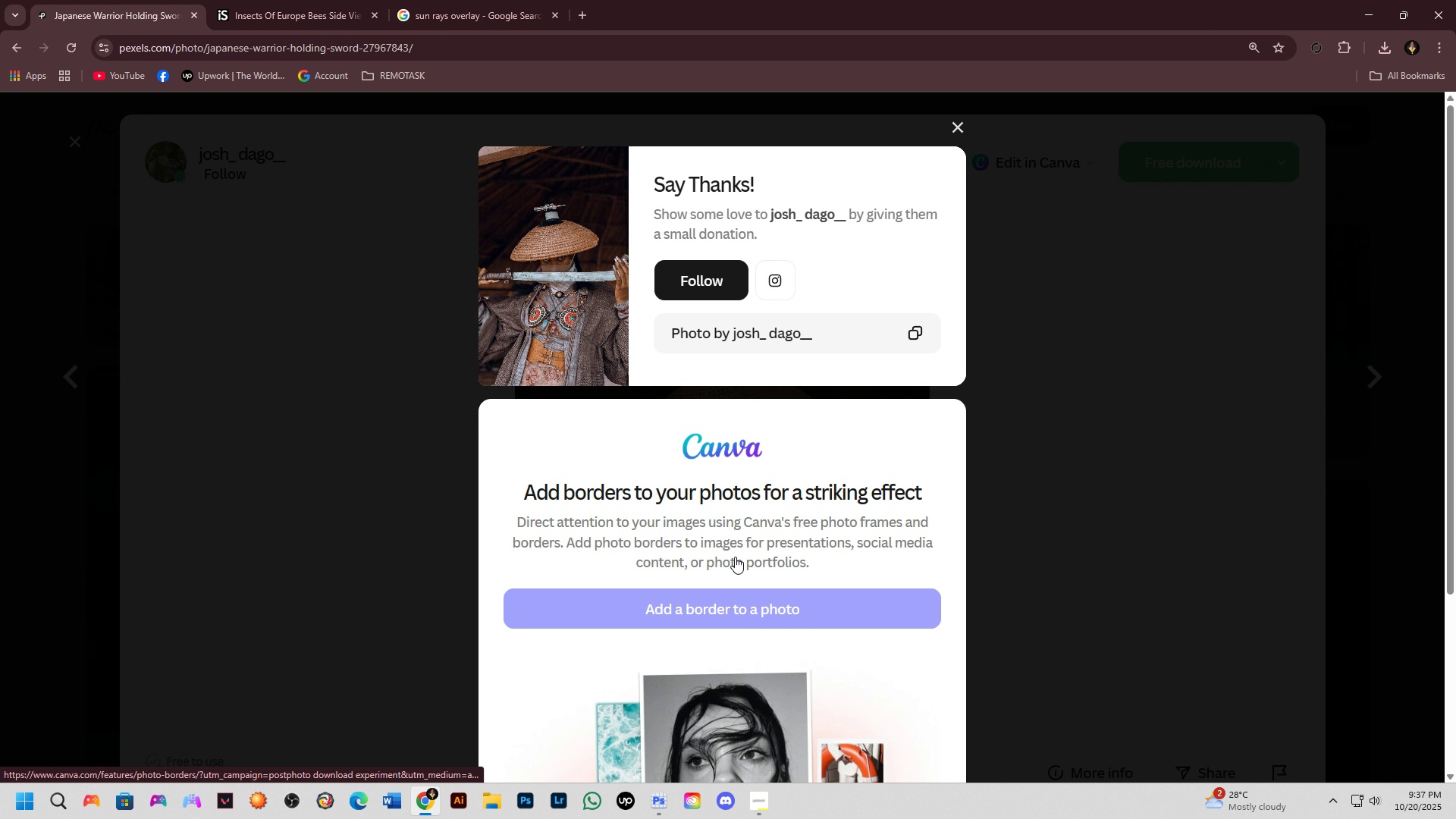 
key(NumpadEnter)
 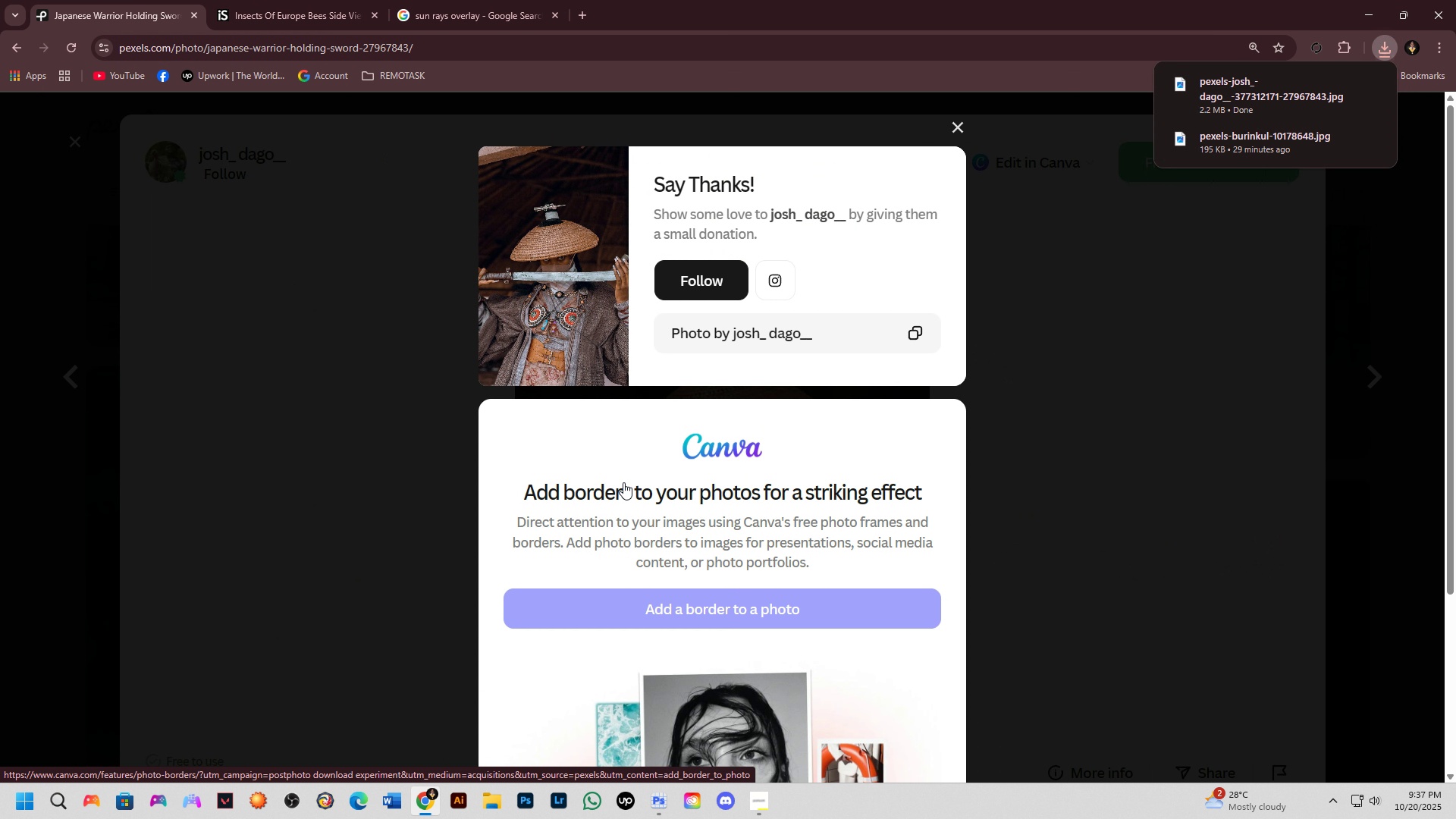 
key(Alt+Tab)
 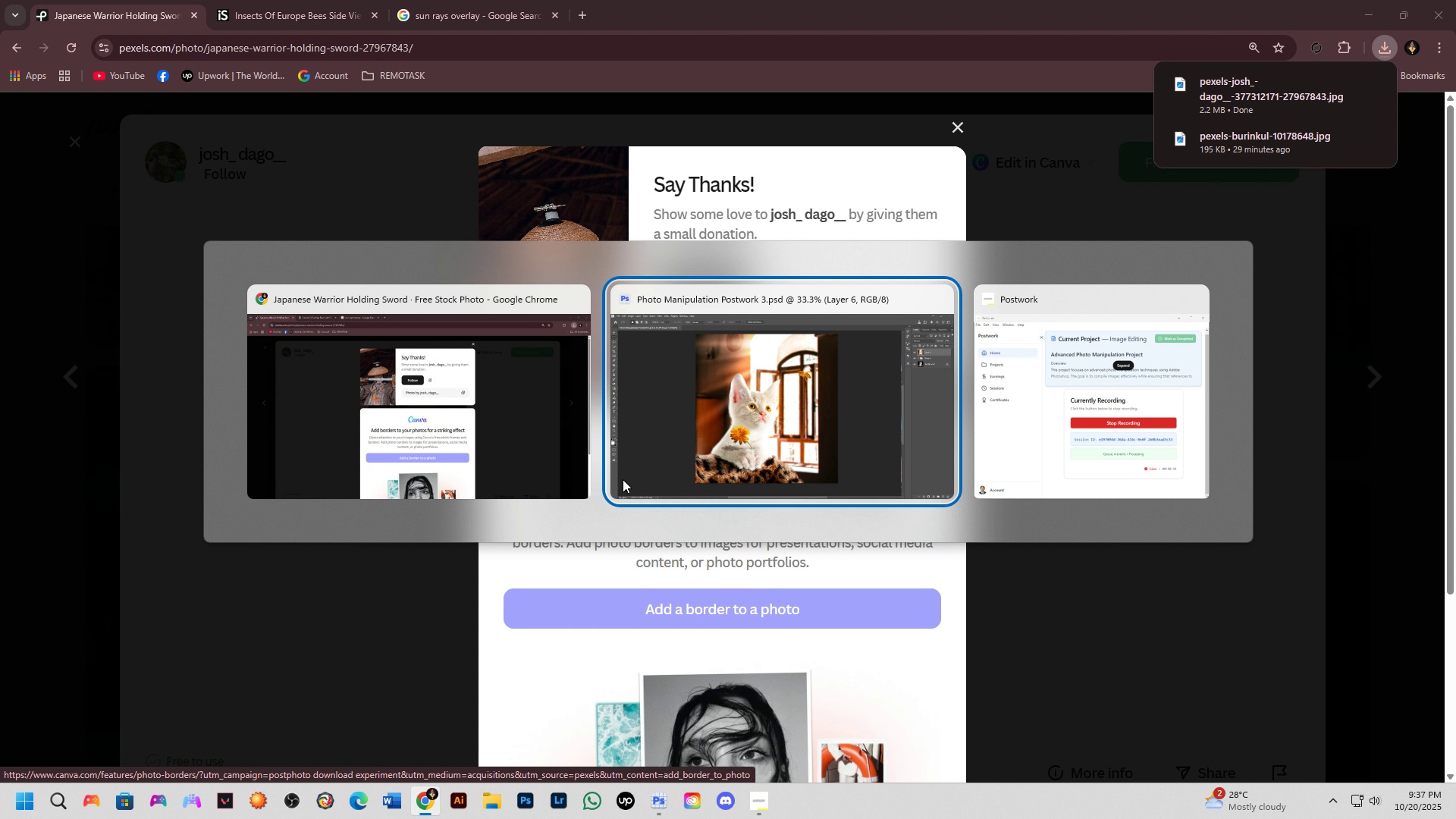 
key(Control+O)
 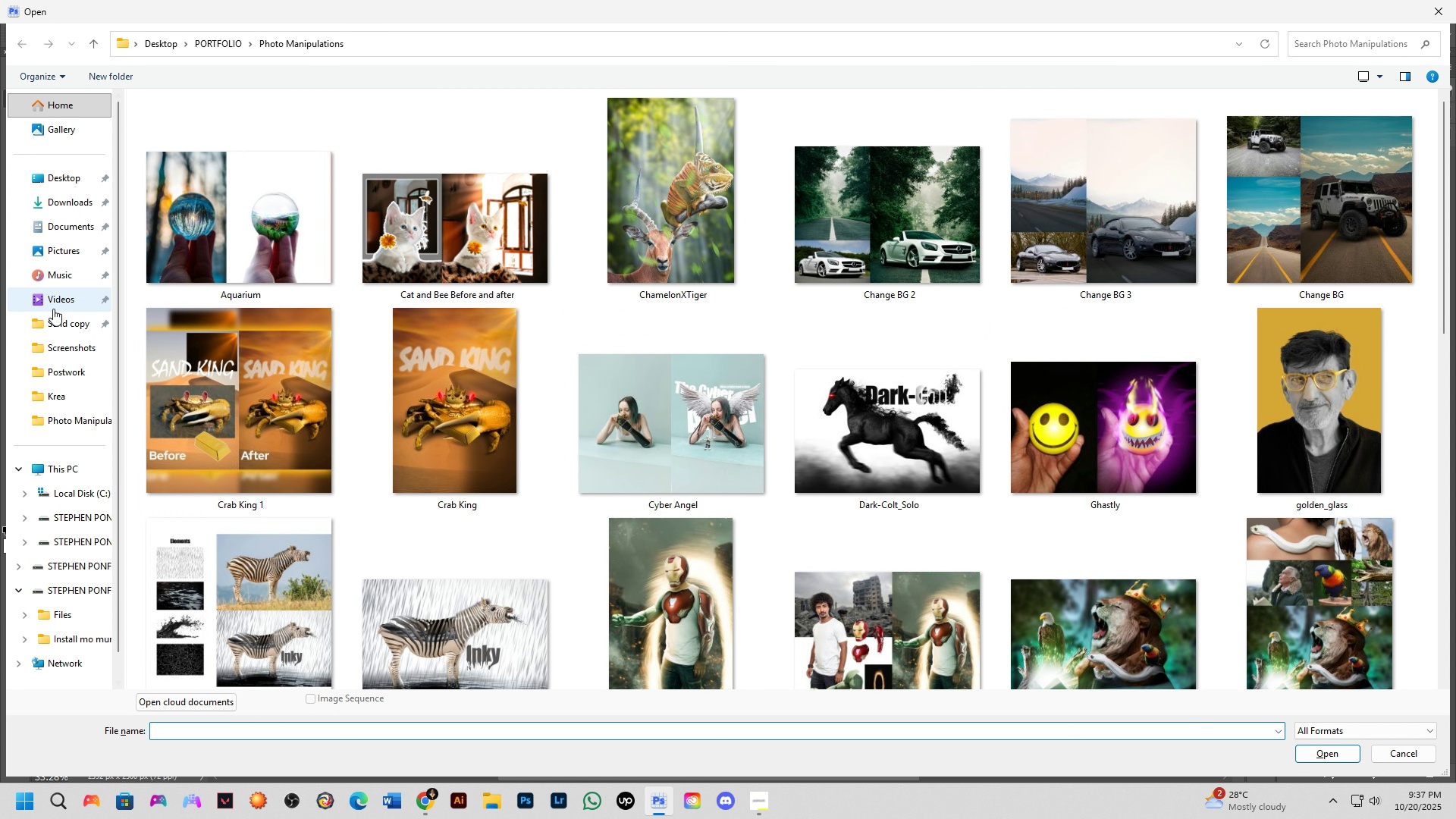 
left_click([61, 199])
 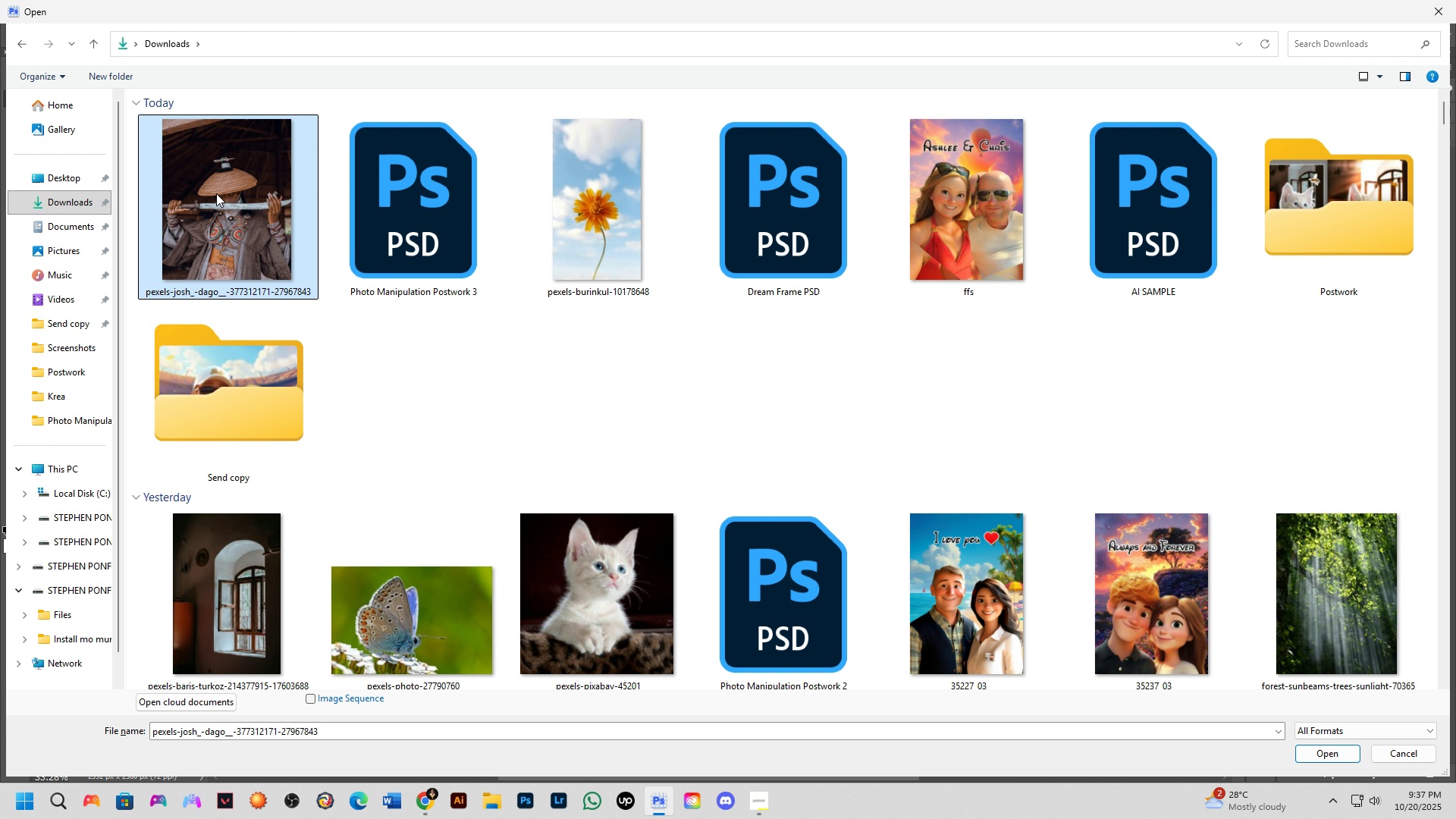 
key(NumpadEnter)
 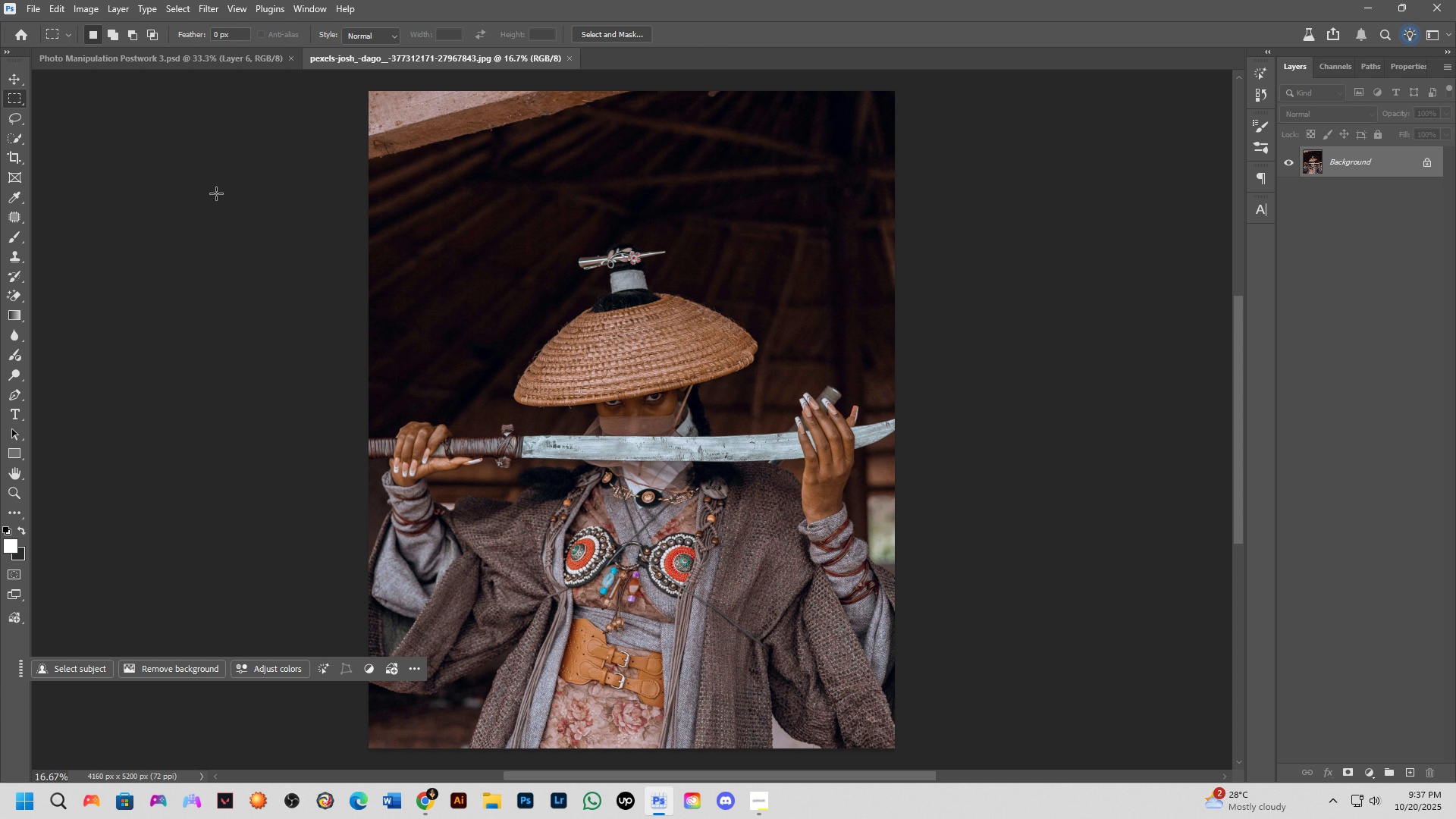 
wait(15.1)
 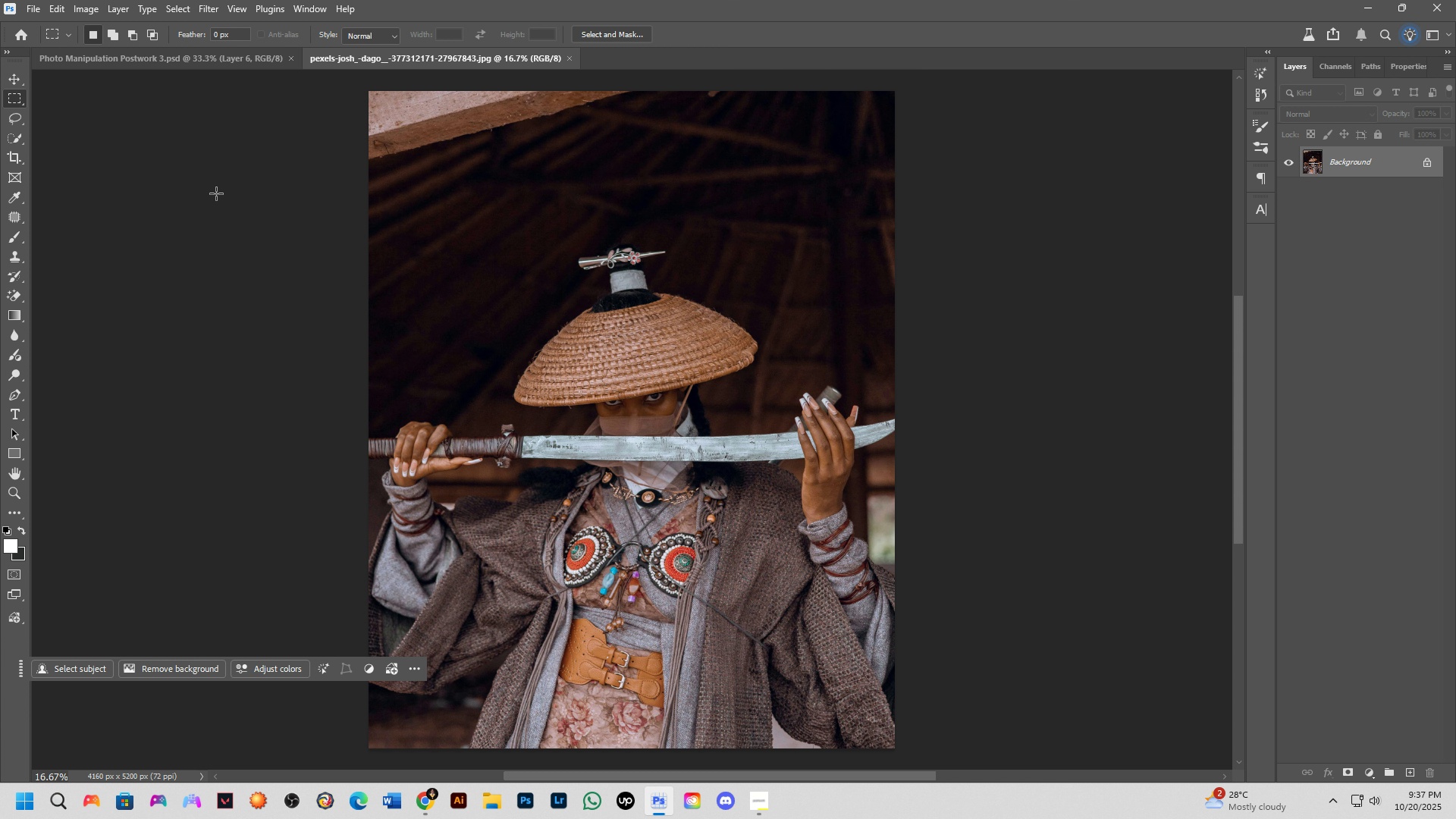 
scroll: coordinate [778, 343], scroll_direction: down, amount: 2.0
 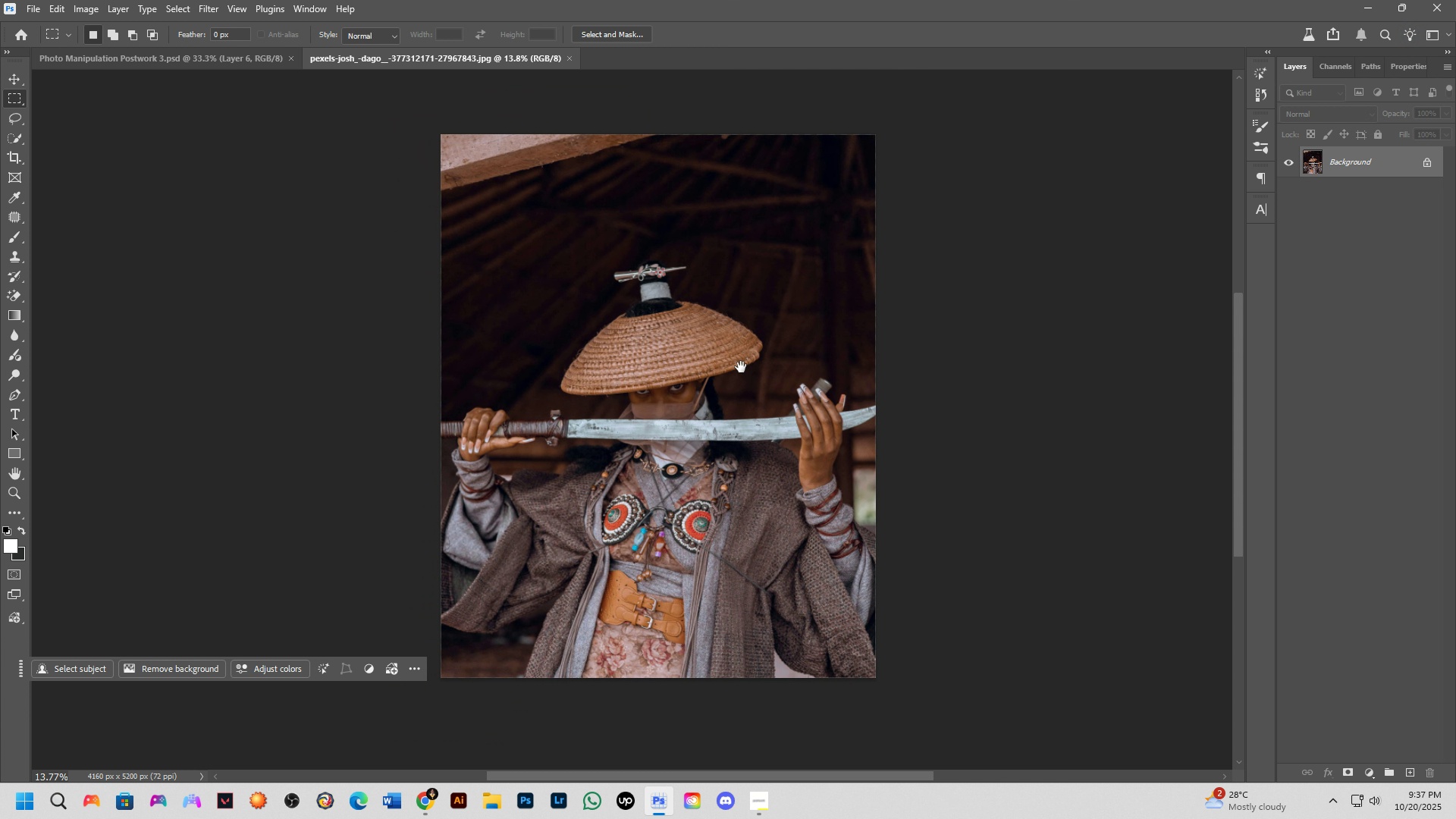 
hold_key(key=Space, duration=0.56)
 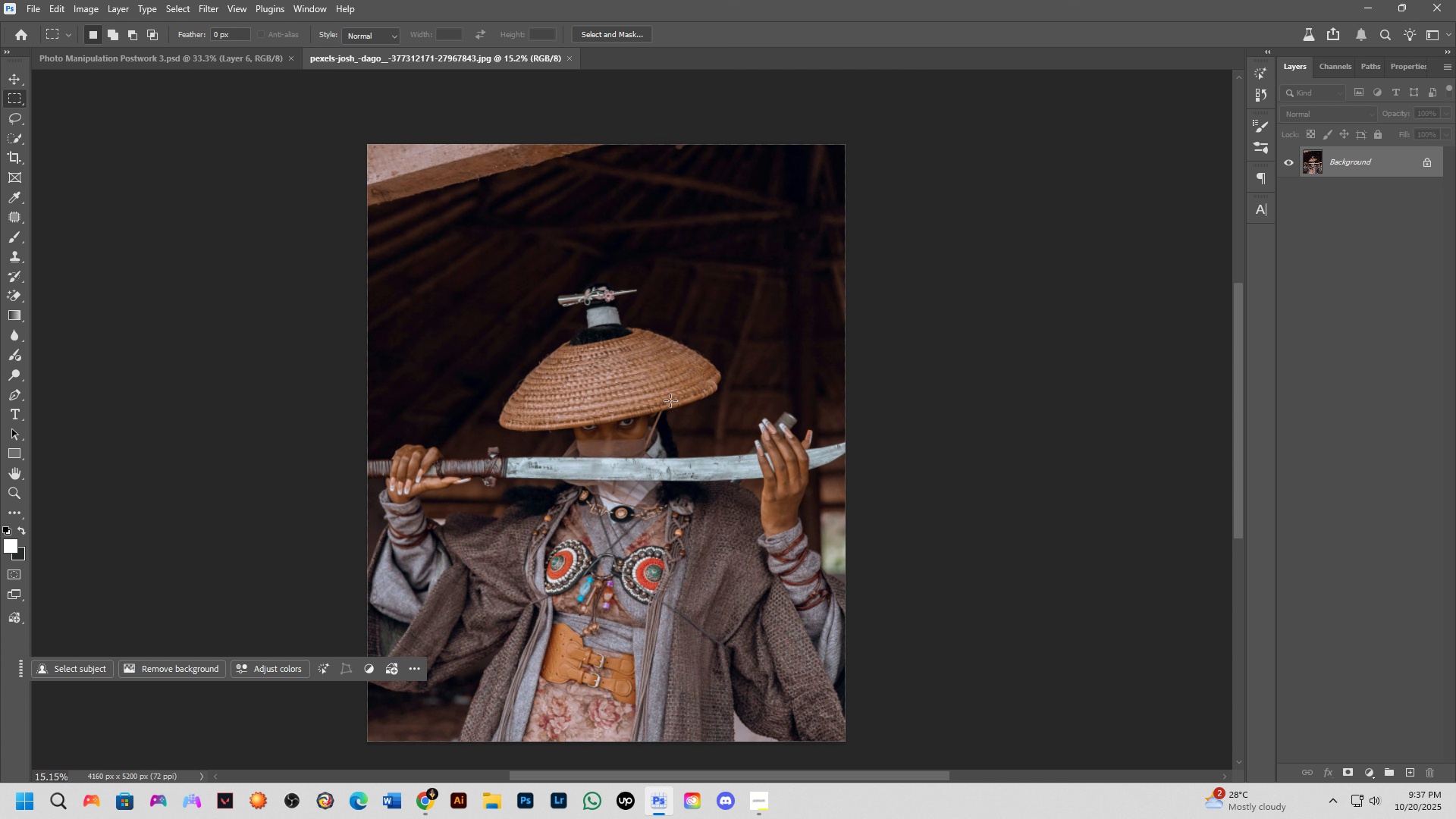 
scroll: coordinate [662, 405], scroll_direction: none, amount: 0.0
 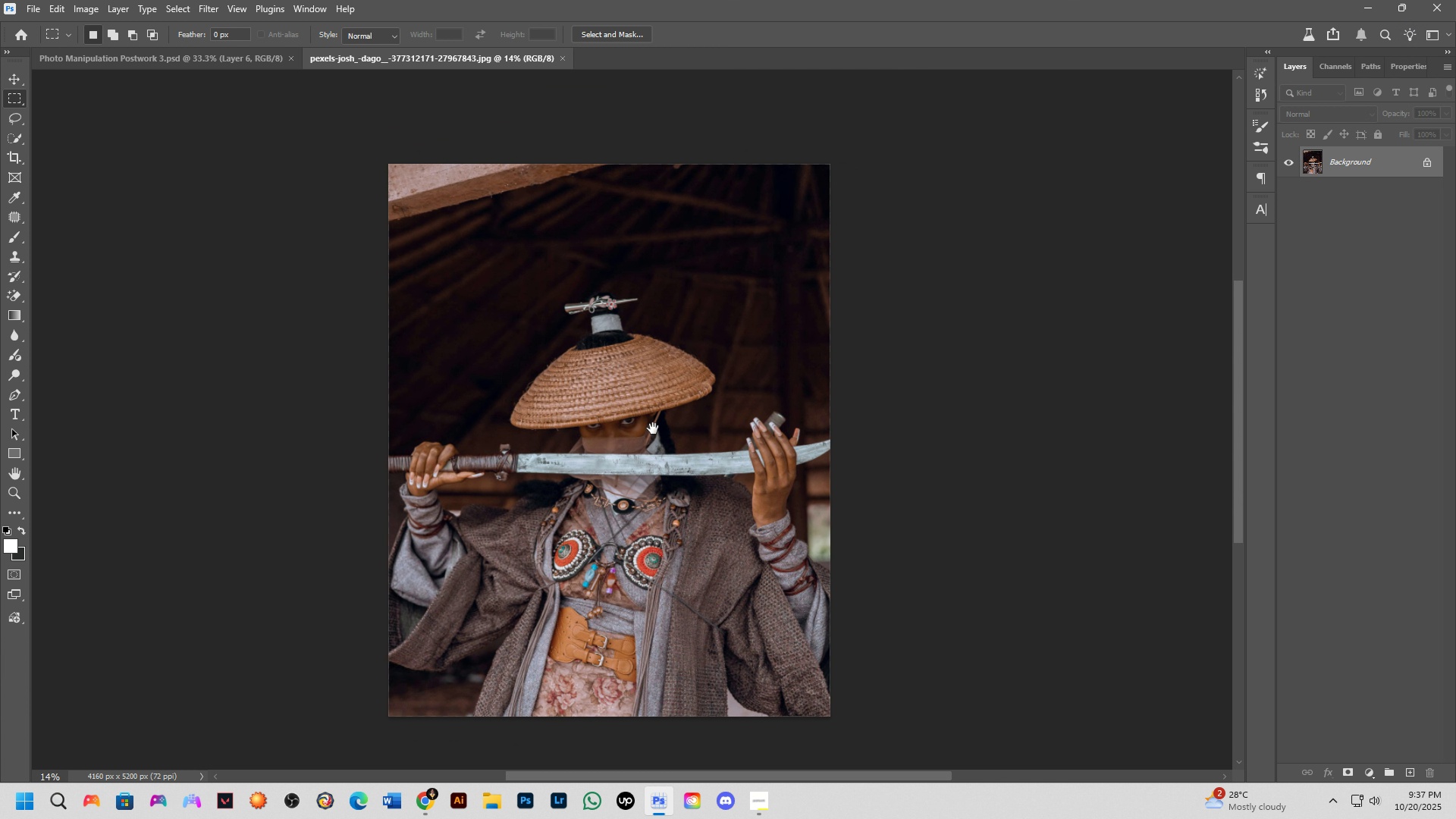 
hold_key(key=Space, duration=0.55)
 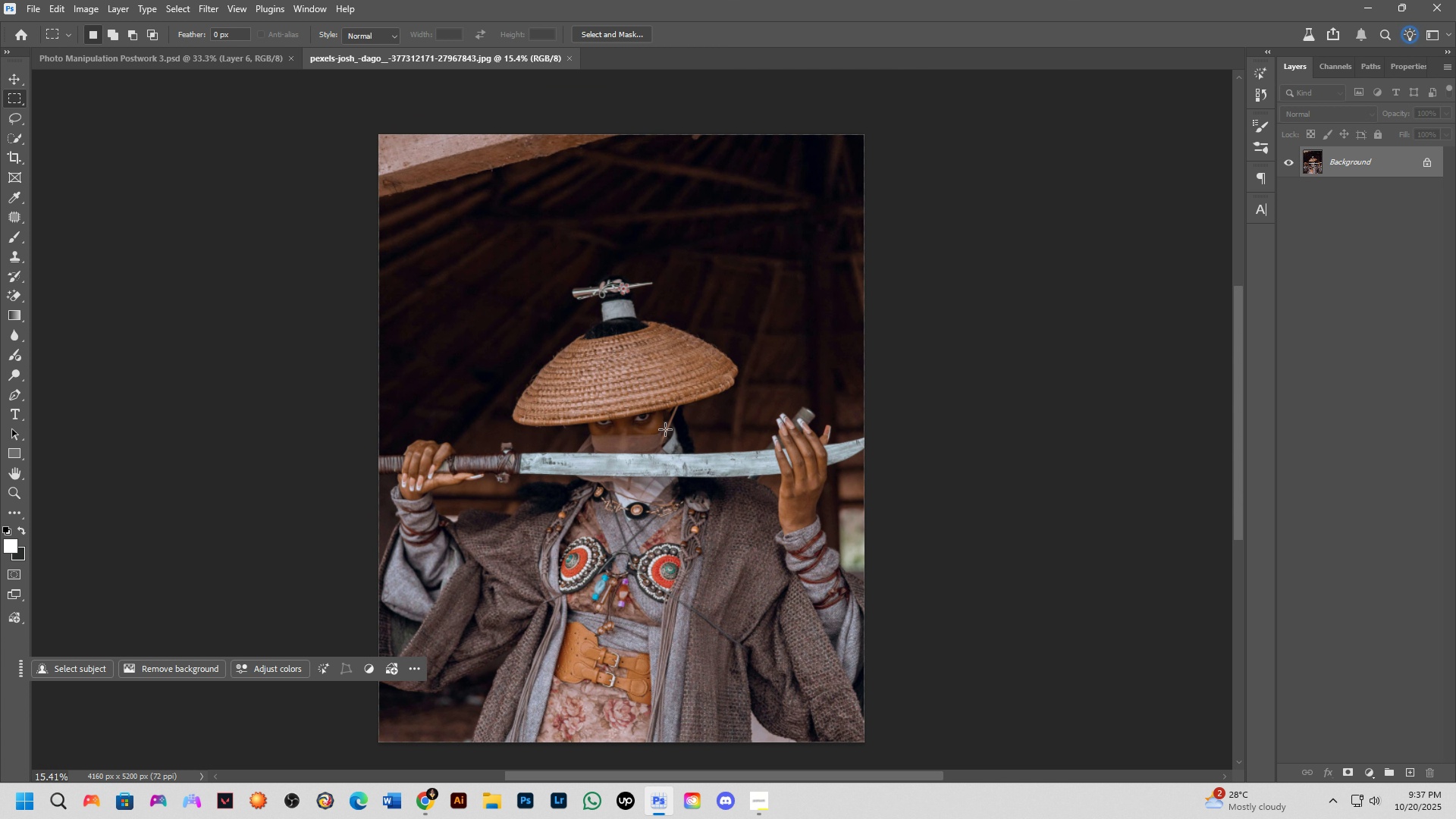 
scroll: coordinate [642, 420], scroll_direction: up, amount: 12.0
 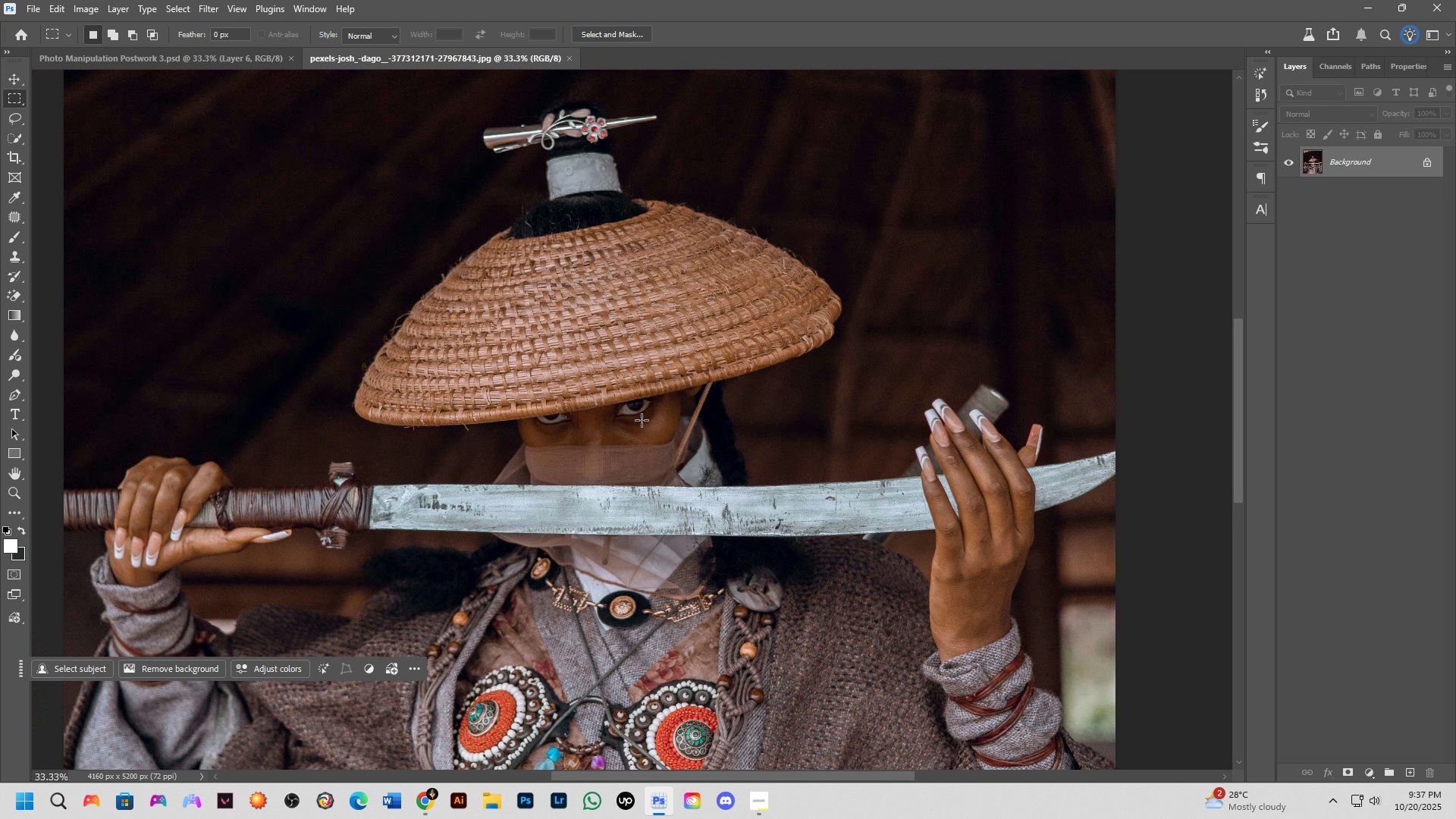 
key(Shift+ShiftLeft)
 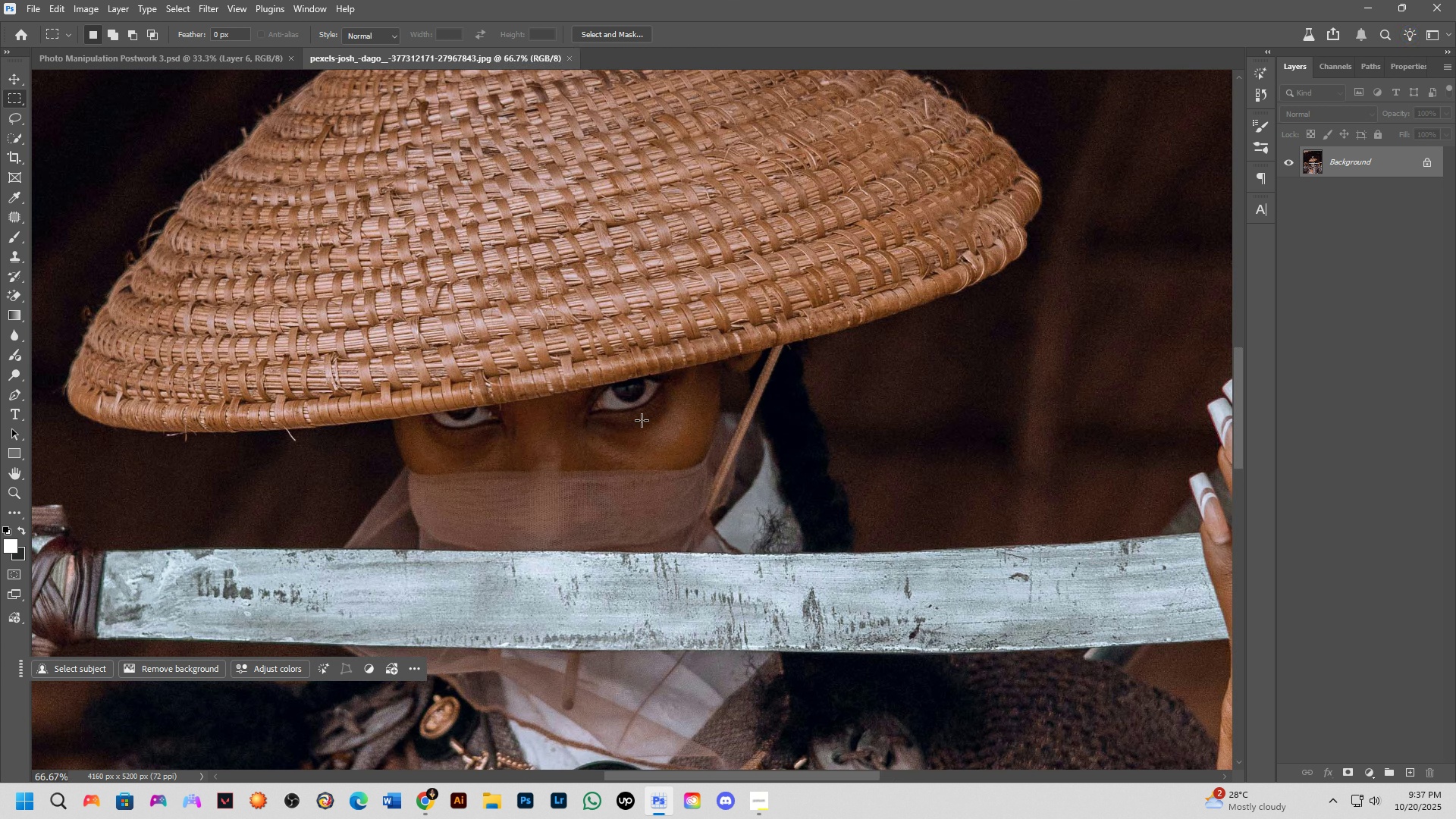 
key(Shift+ShiftLeft)
 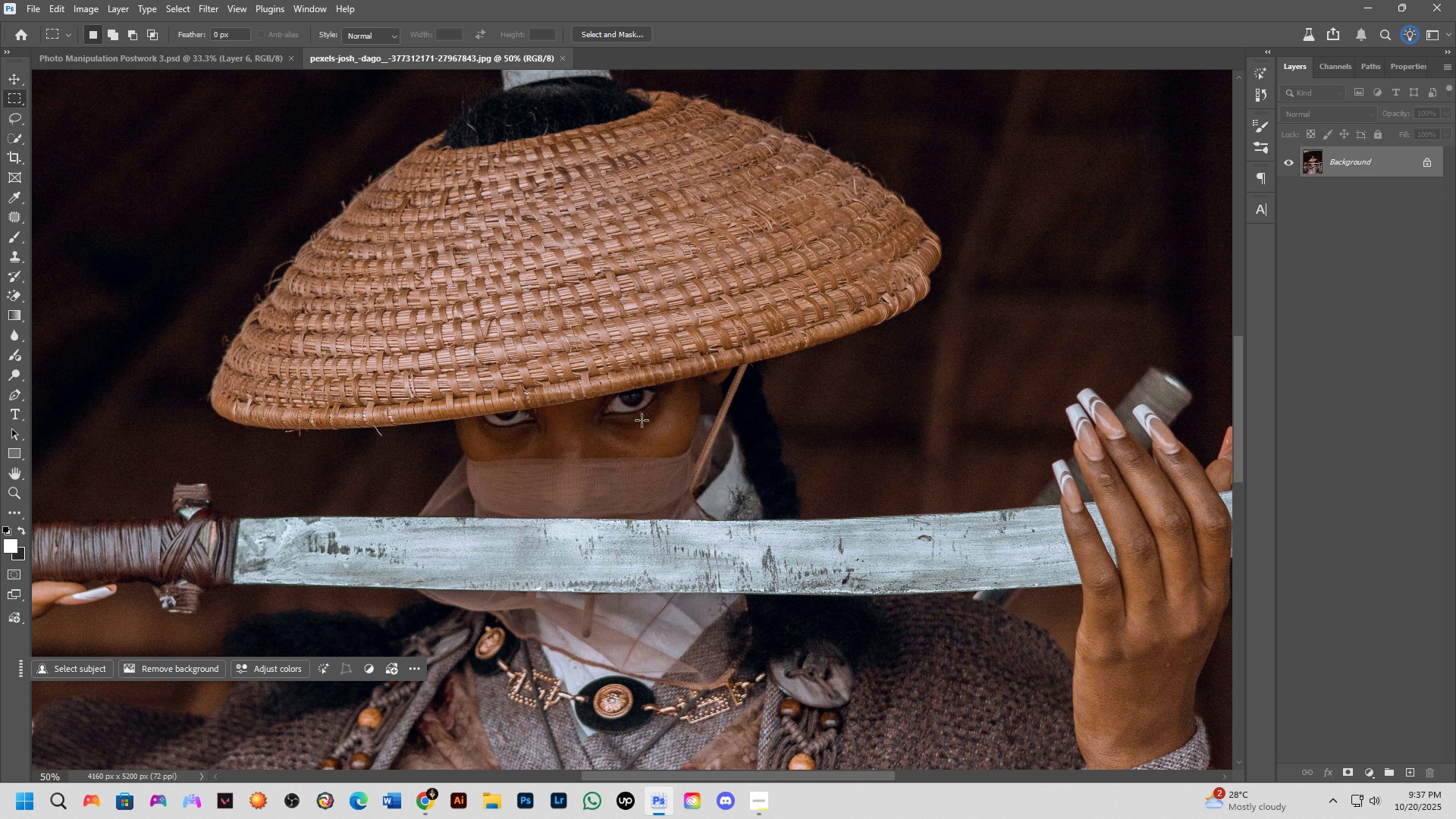 
scroll: coordinate [642, 420], scroll_direction: down, amount: 4.0
 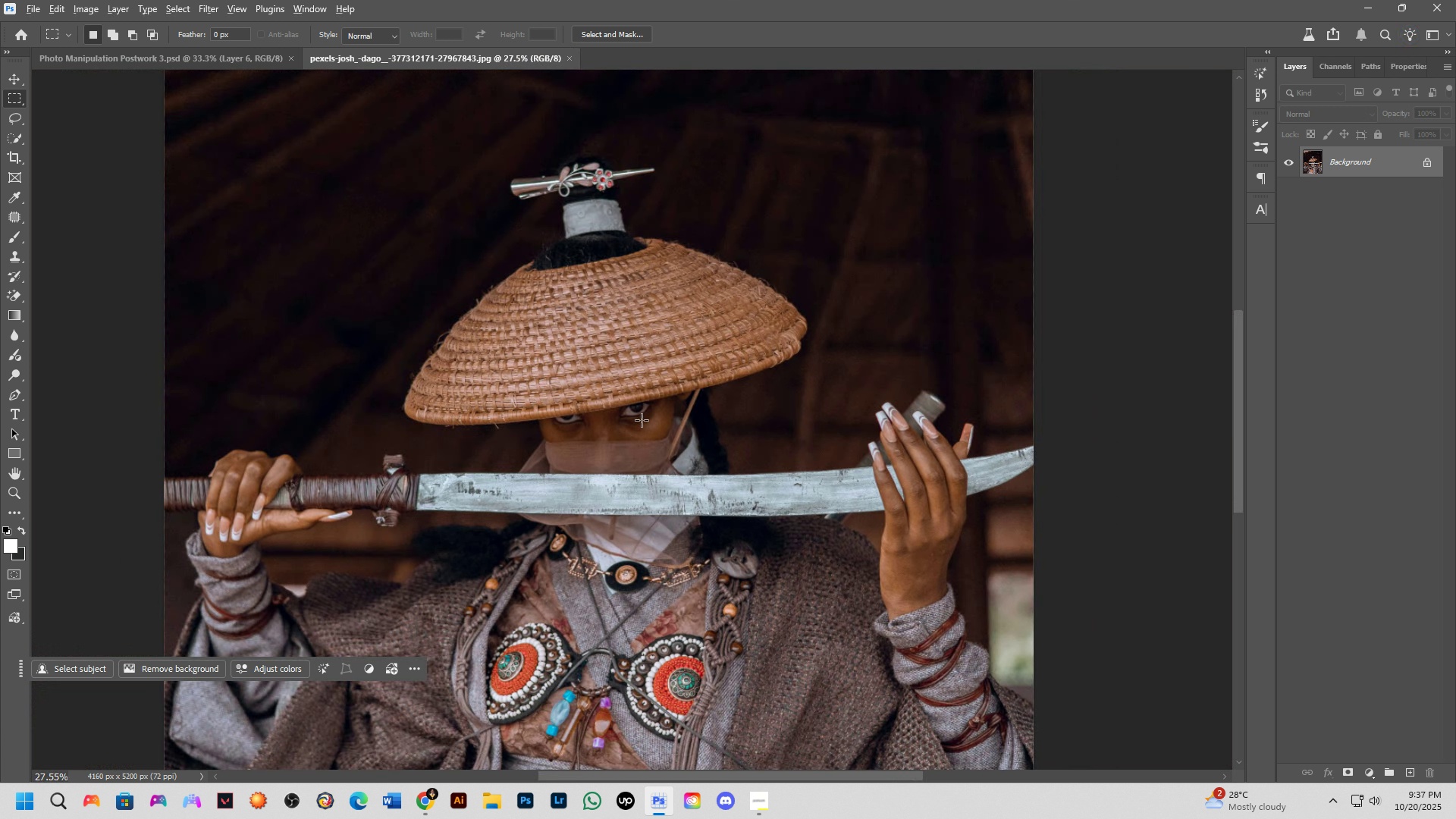 
key(Alt+Tab)
 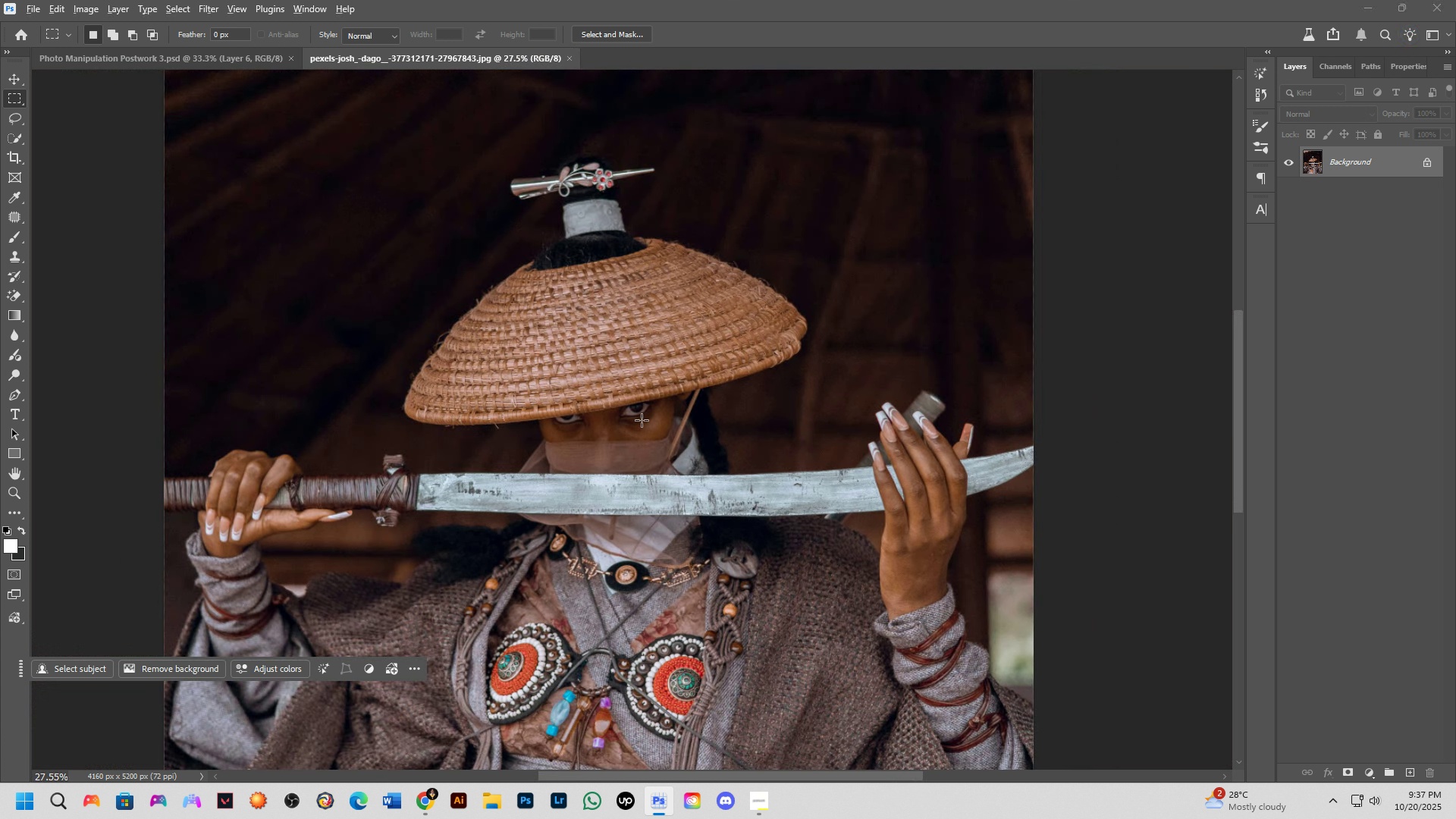 
left_click([658, 419])
 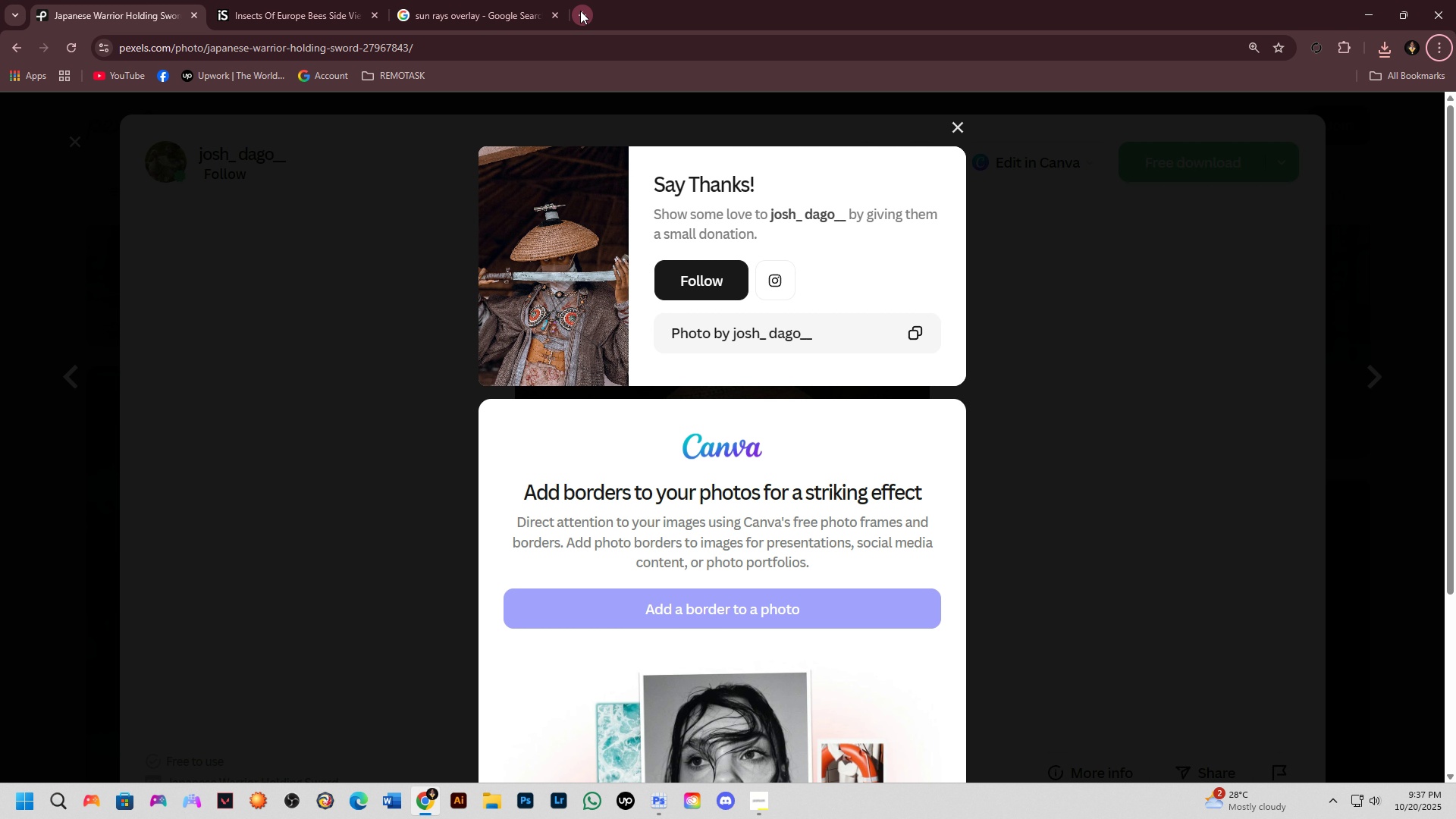 
left_click([500, 0])
 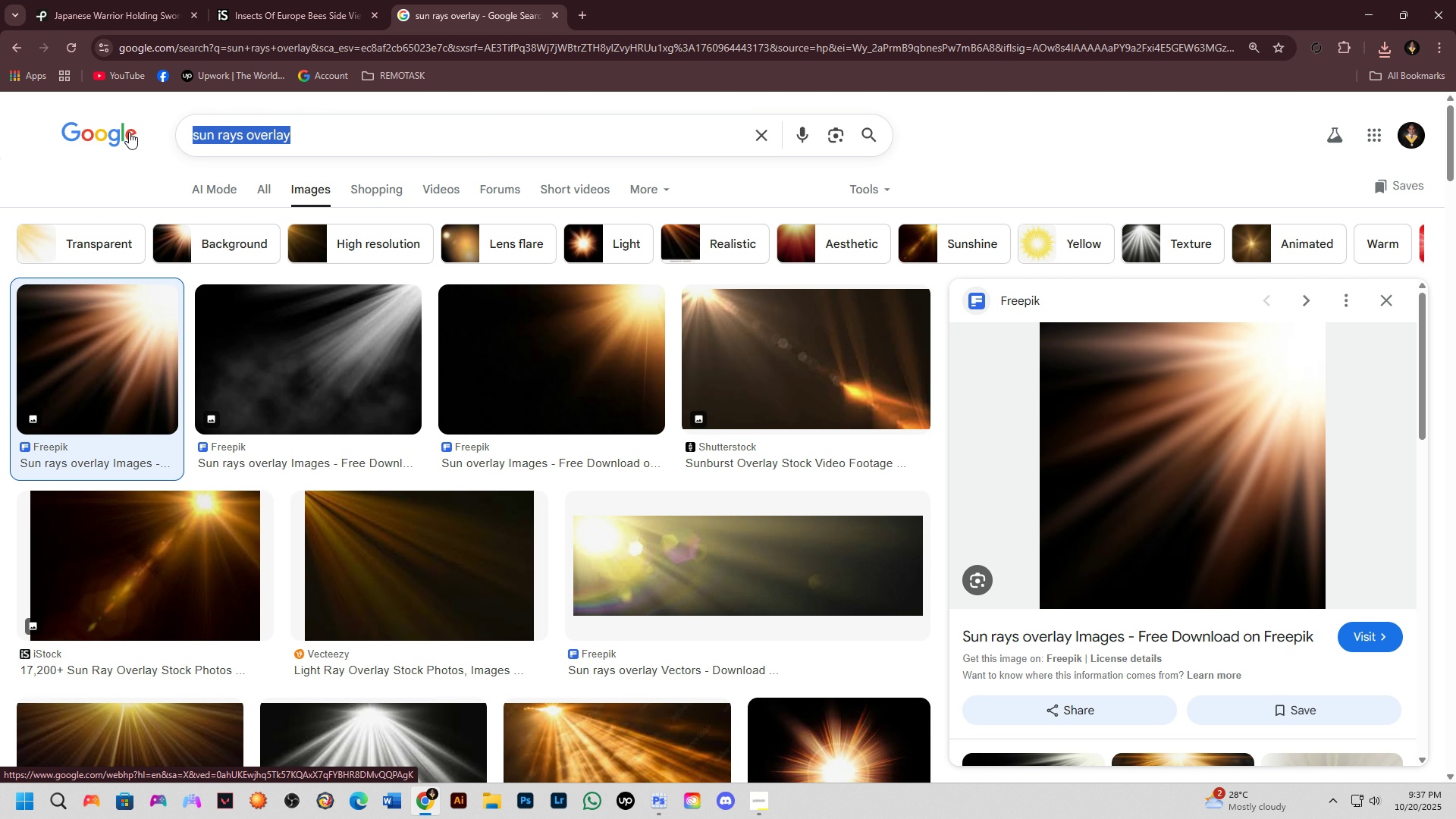 
type(samurai photo manpuolation)
 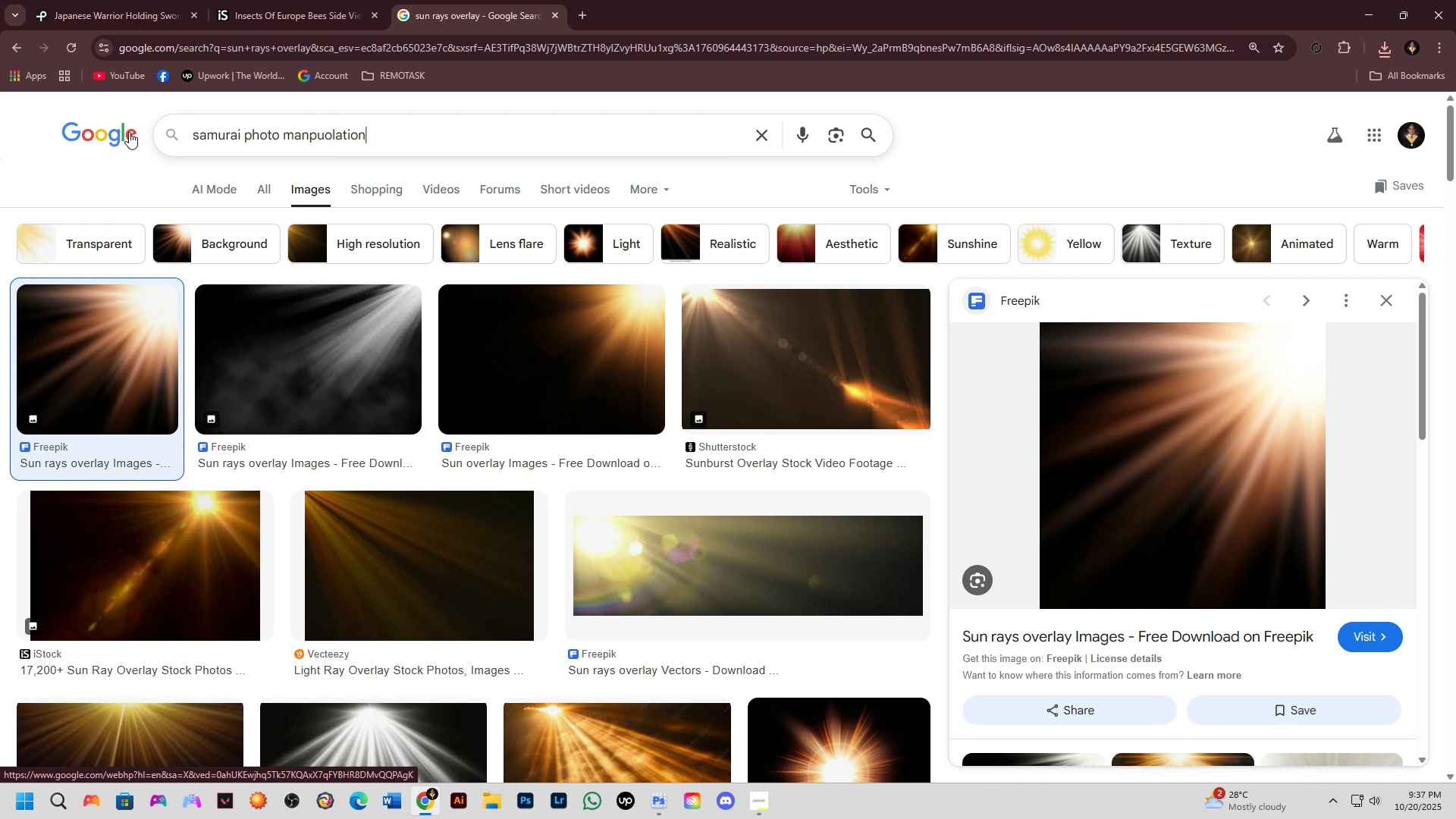 
key(Enter)
 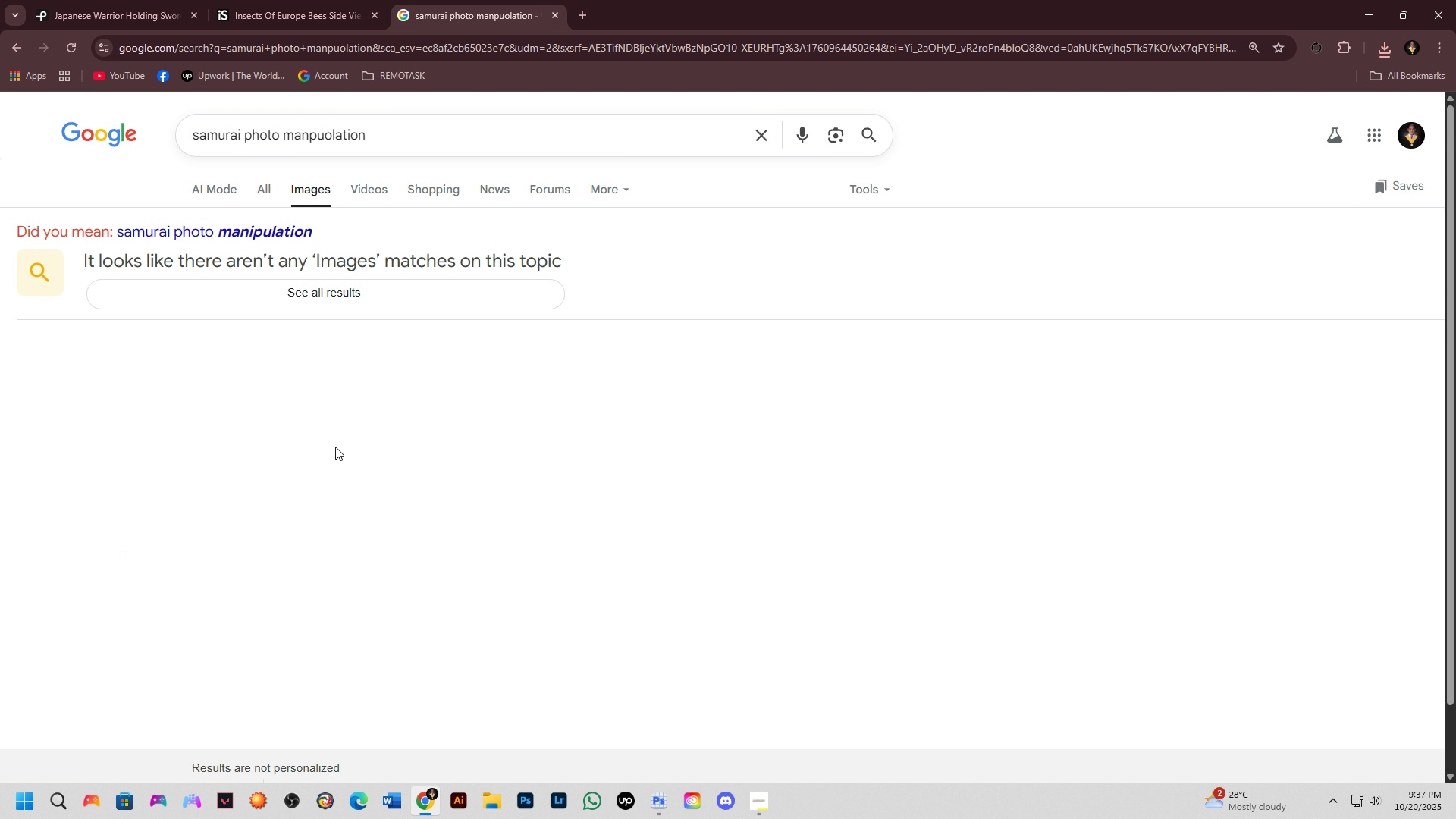 
left_click([277, 232])
 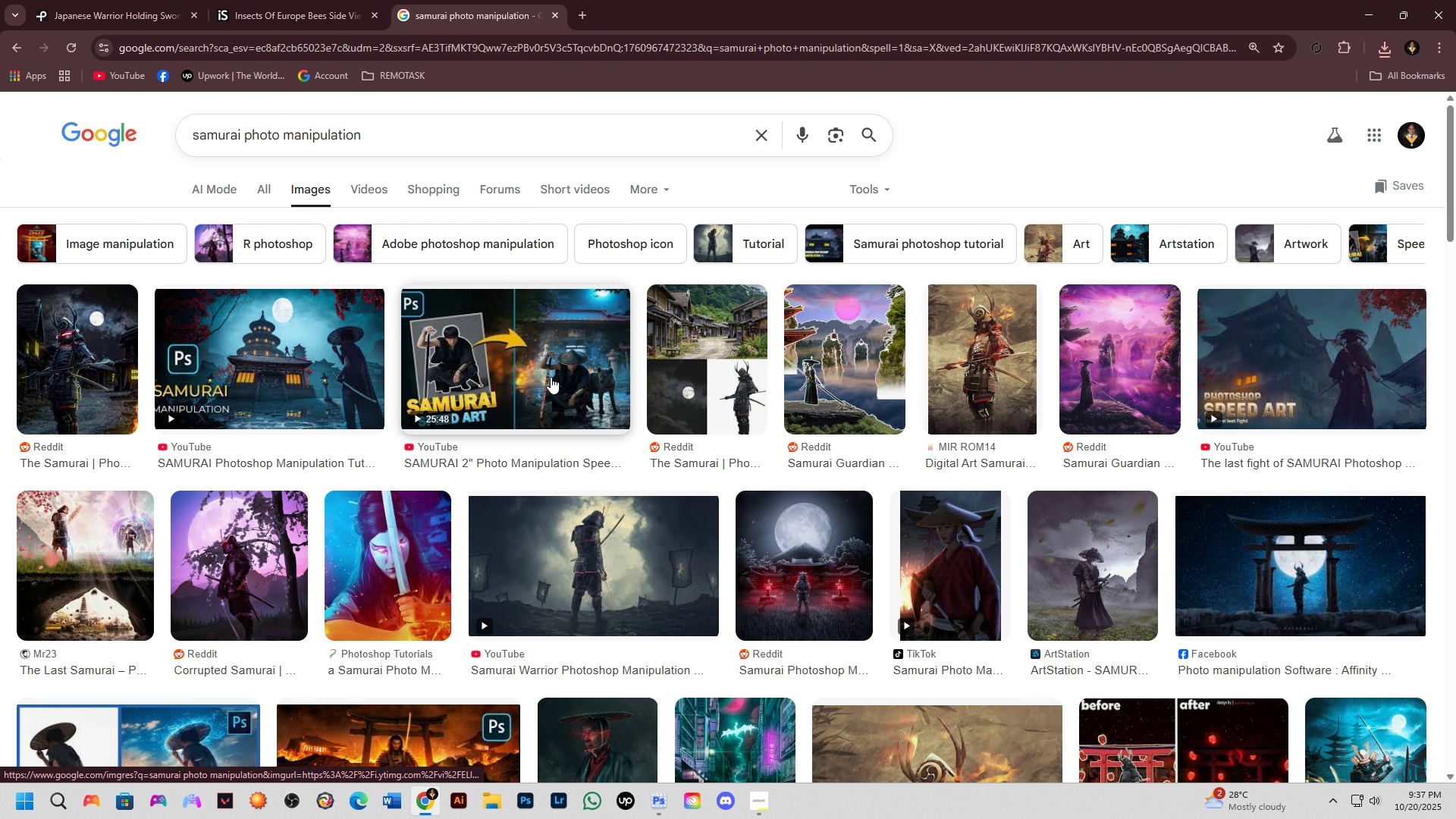 
scroll: coordinate [564, 381], scroll_direction: down, amount: 1.0
 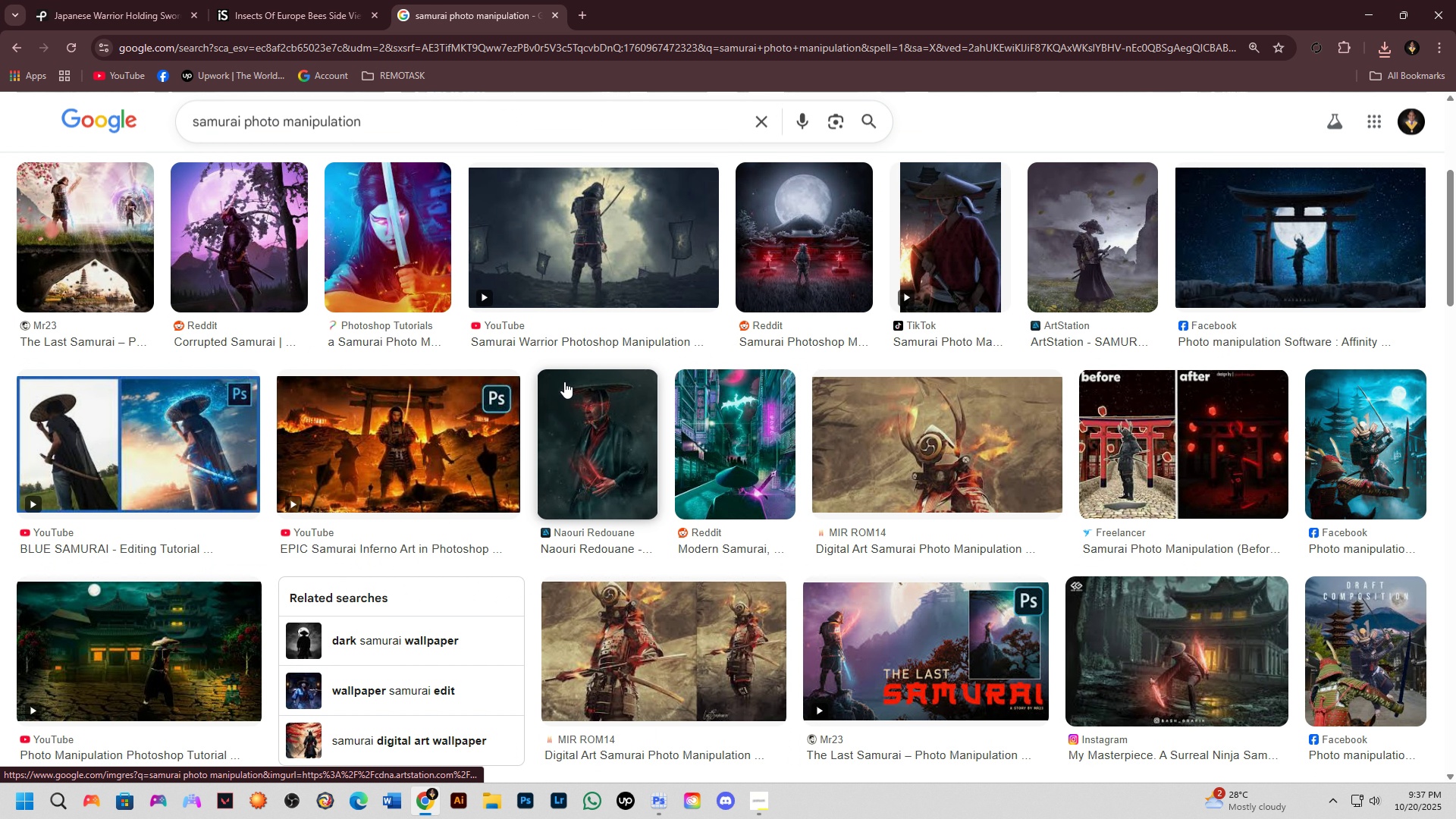 
key(Alt+AltLeft)
 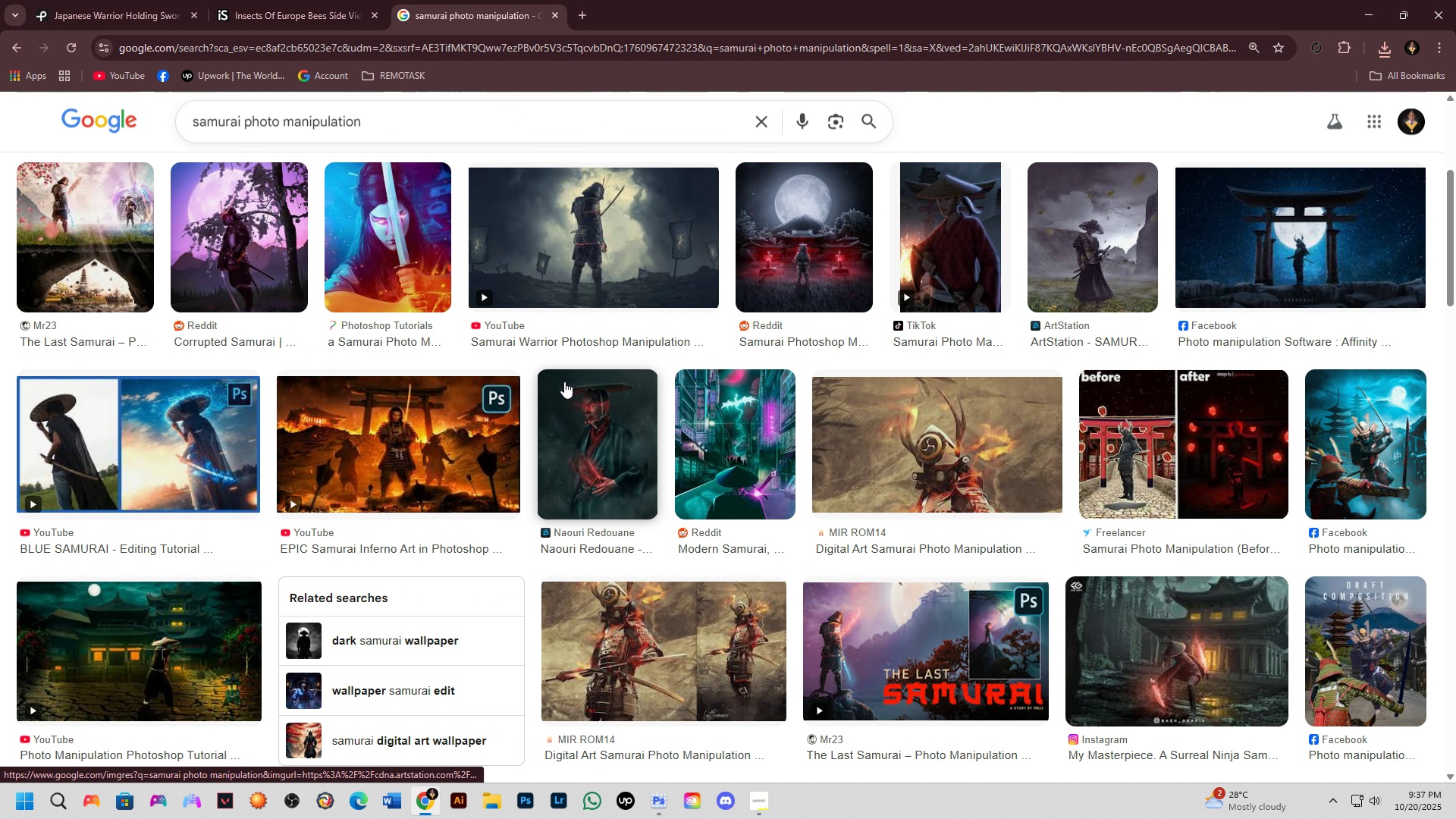 
key(Alt+Tab)
 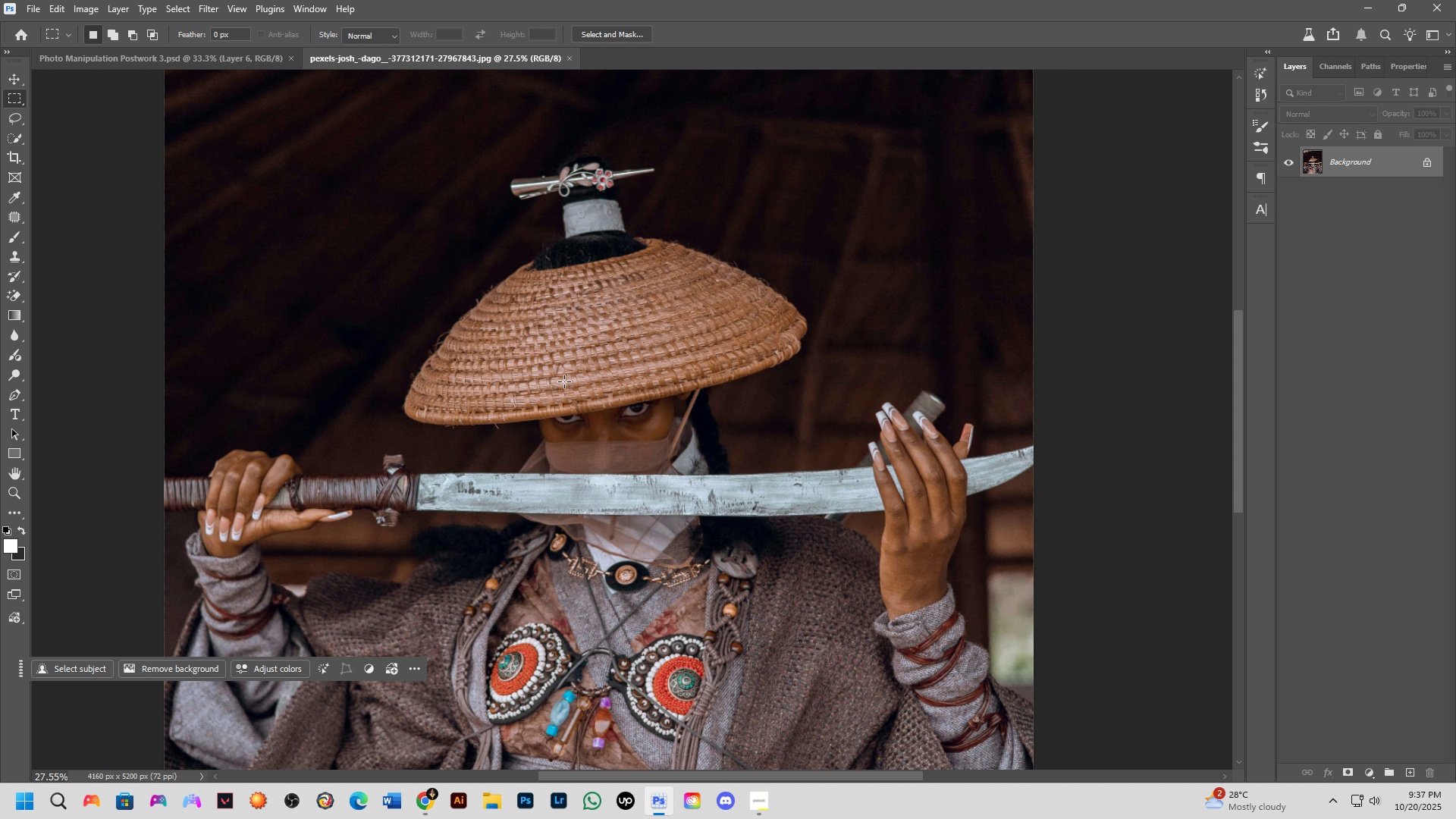 
key(Alt+AltLeft)
 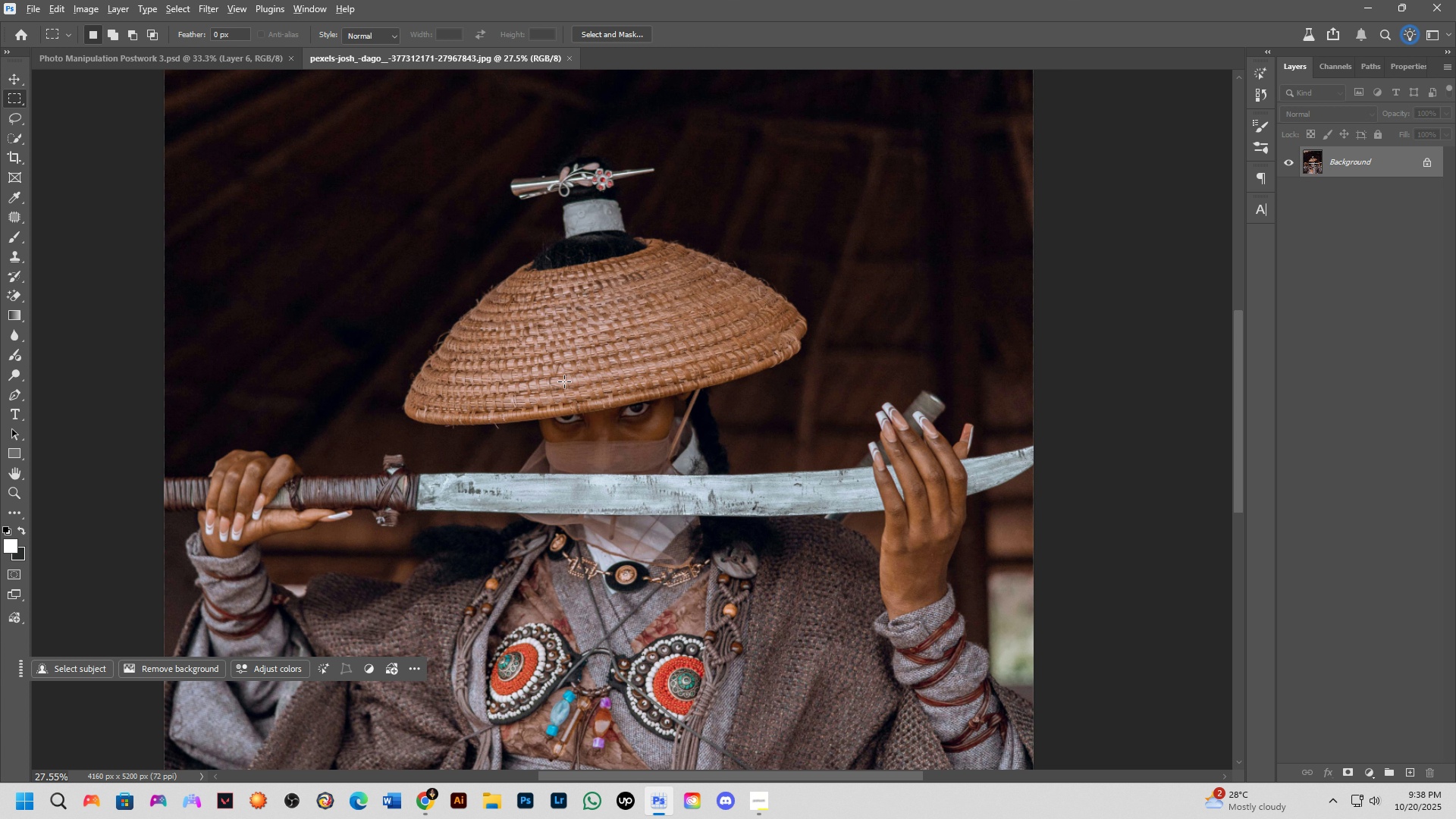 
key(Alt+Tab)
 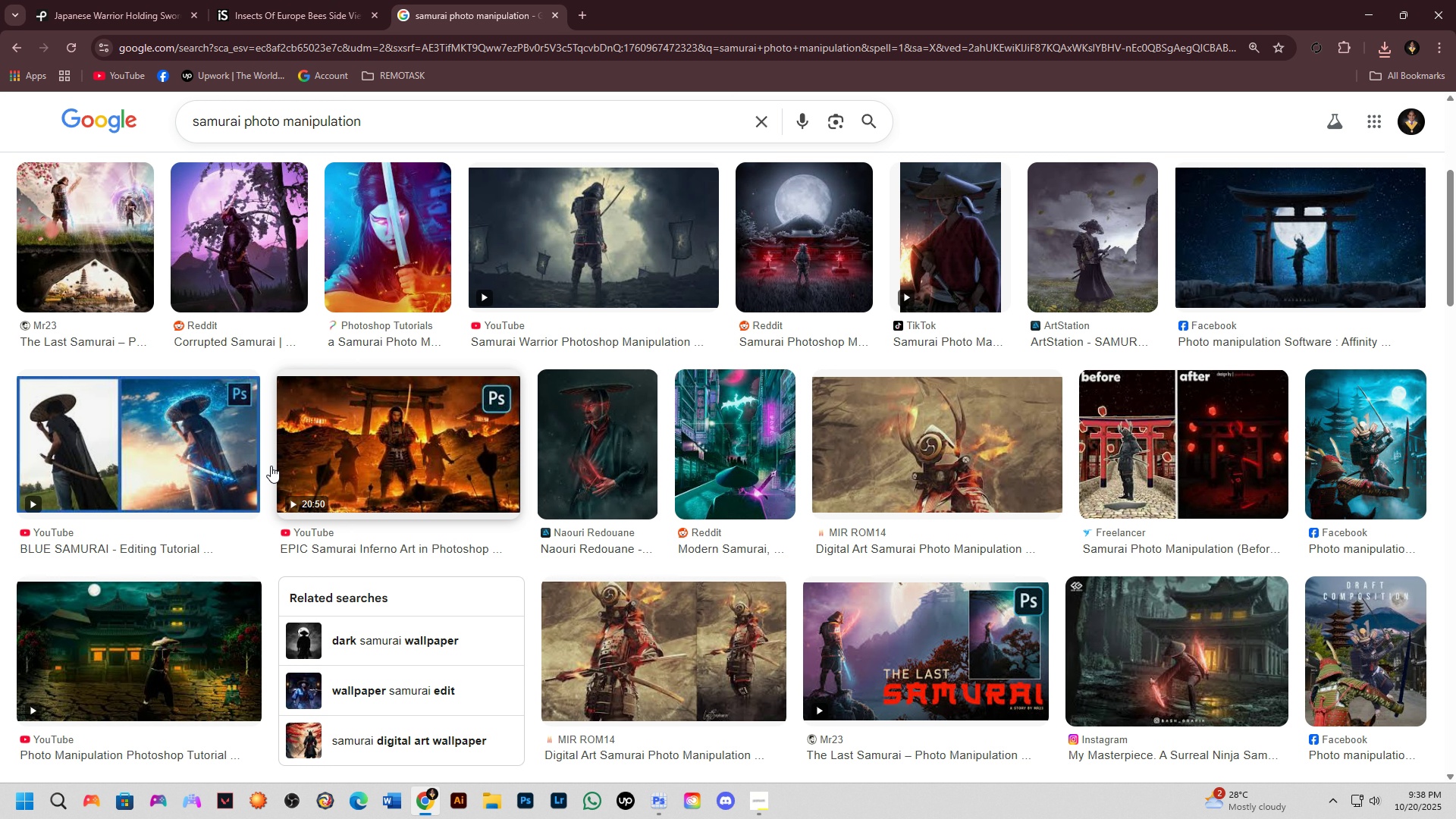 
left_click([177, 410])
 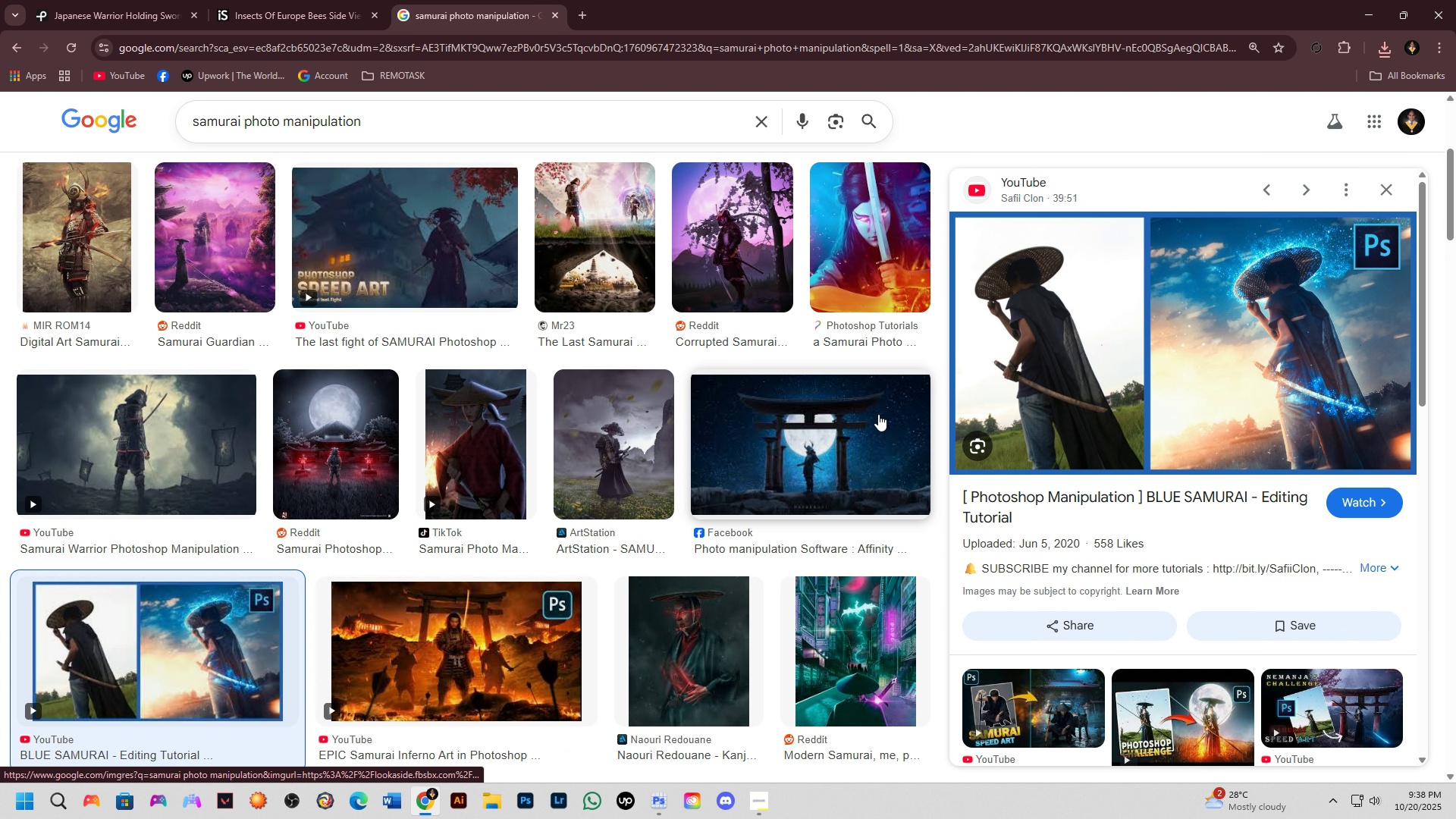 
key(Alt+AltLeft)
 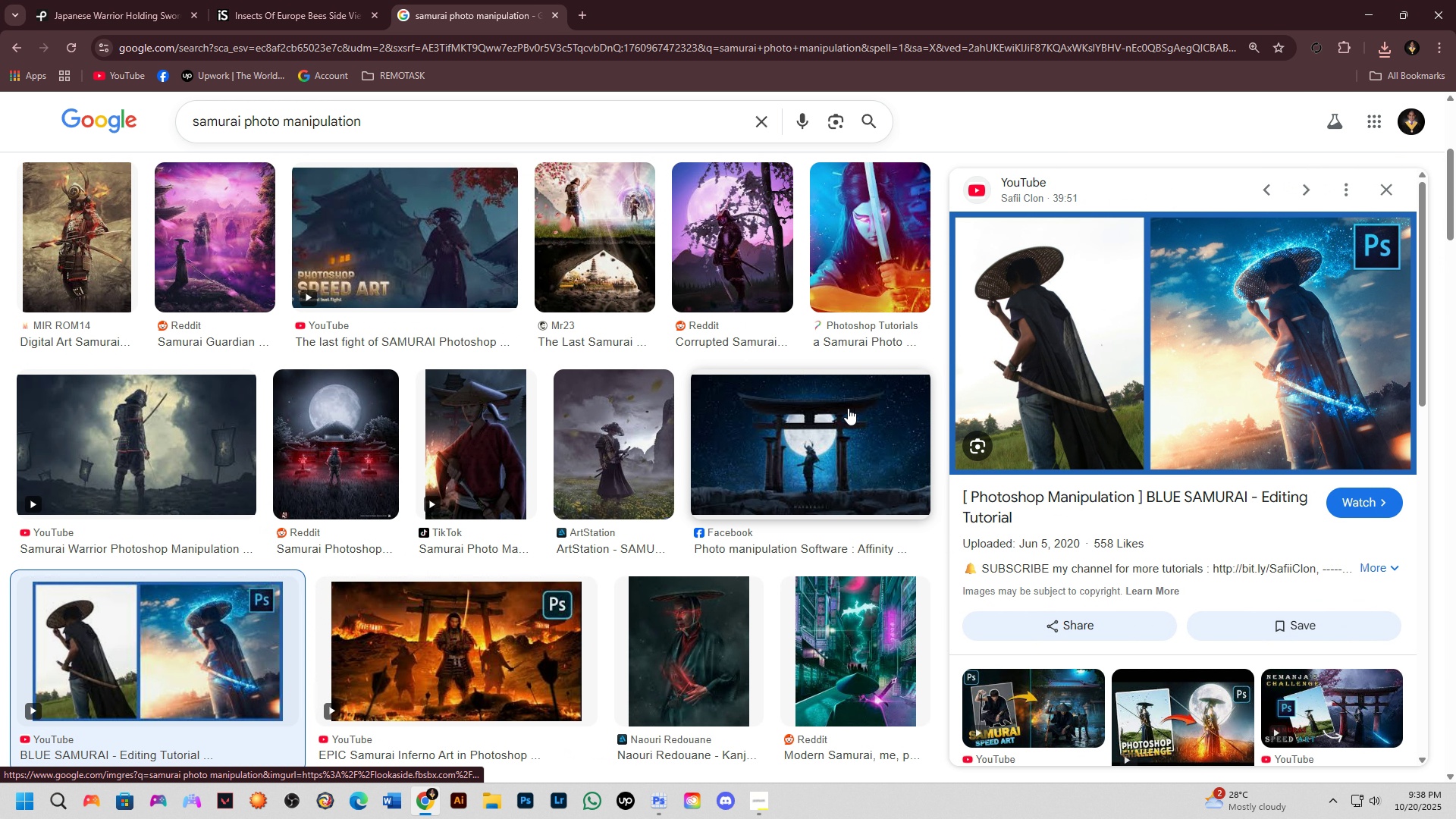 
key(Alt+Tab)
 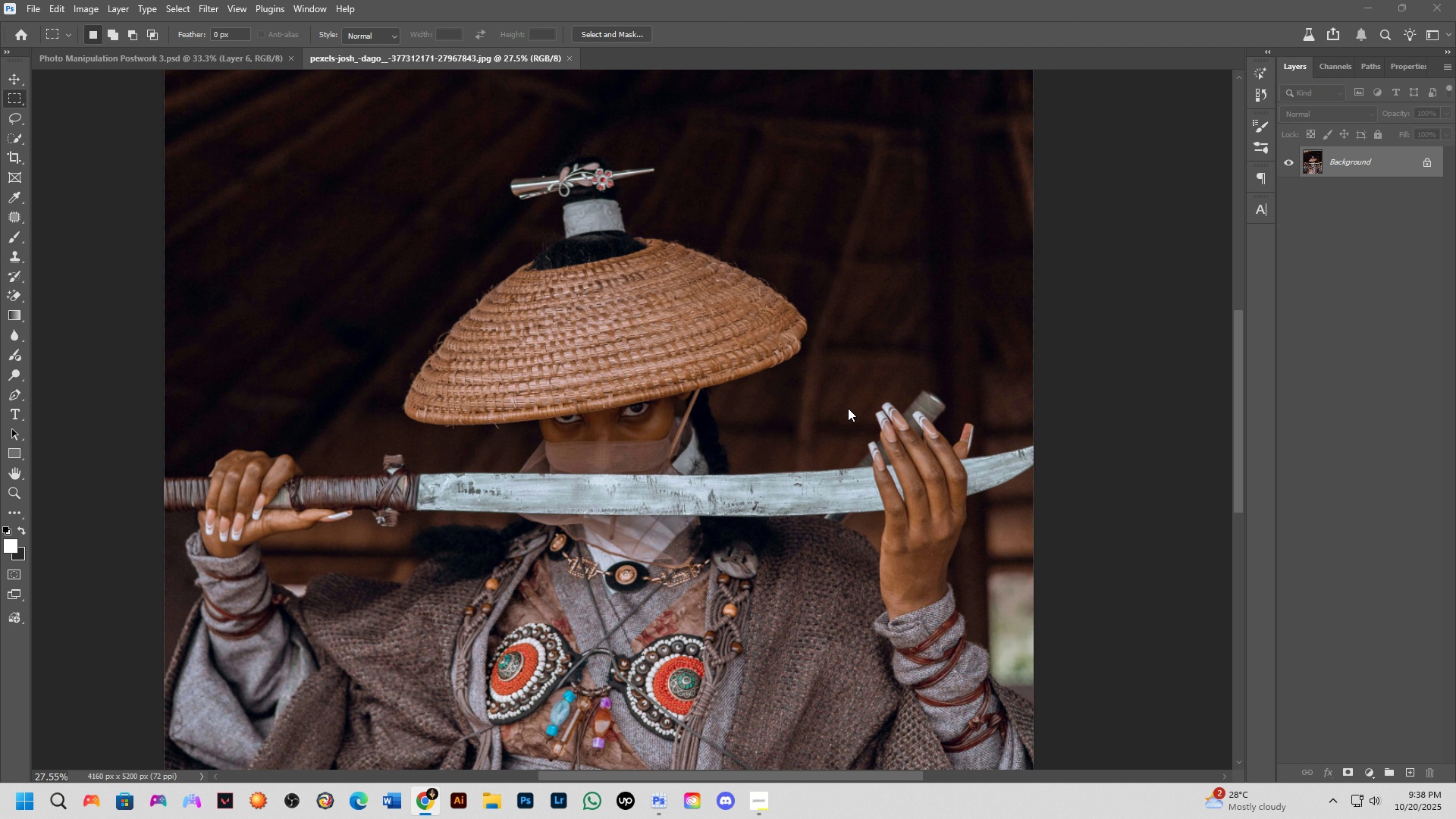 
key(Alt+AltLeft)
 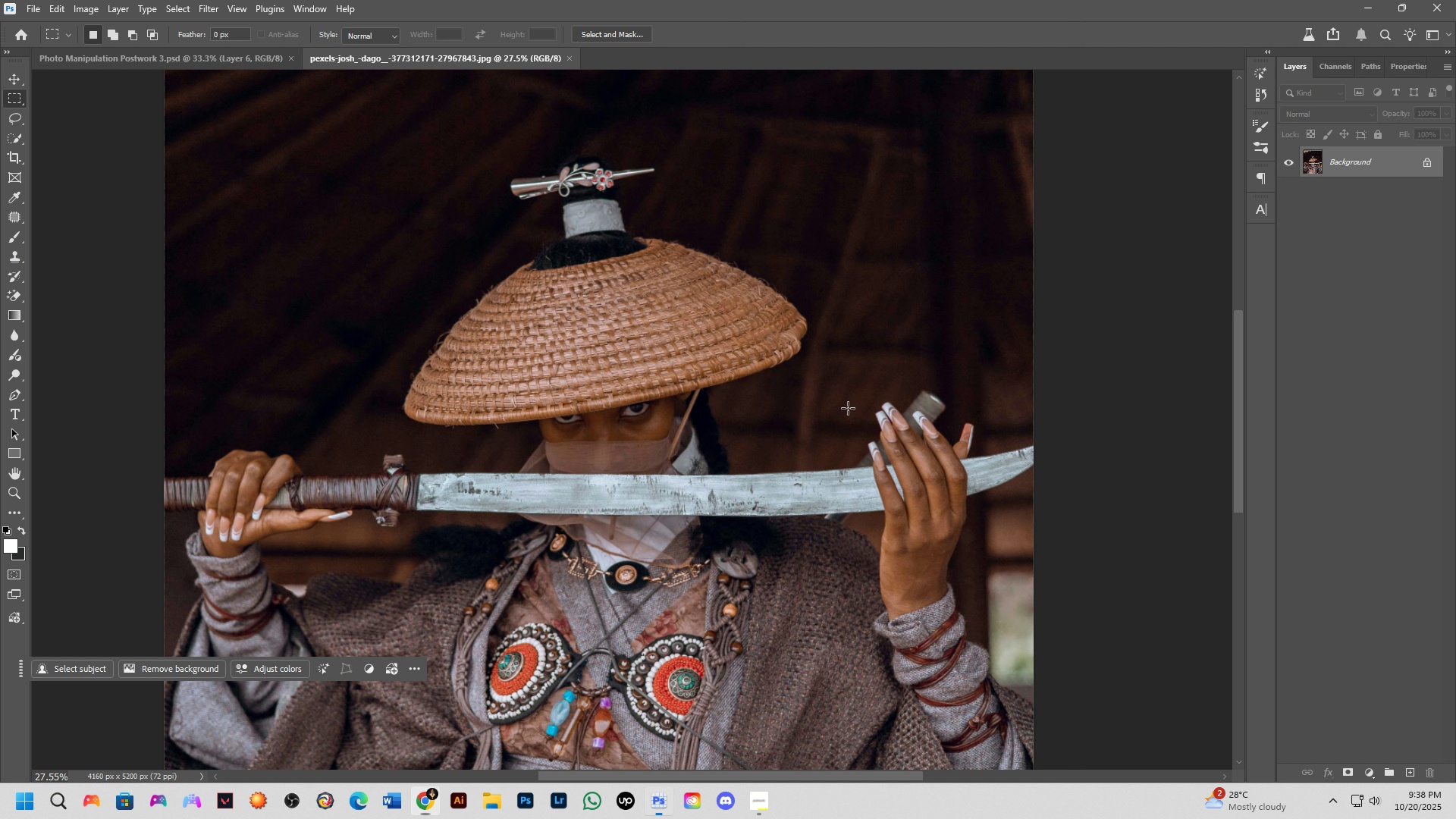 
key(Alt+Tab)
 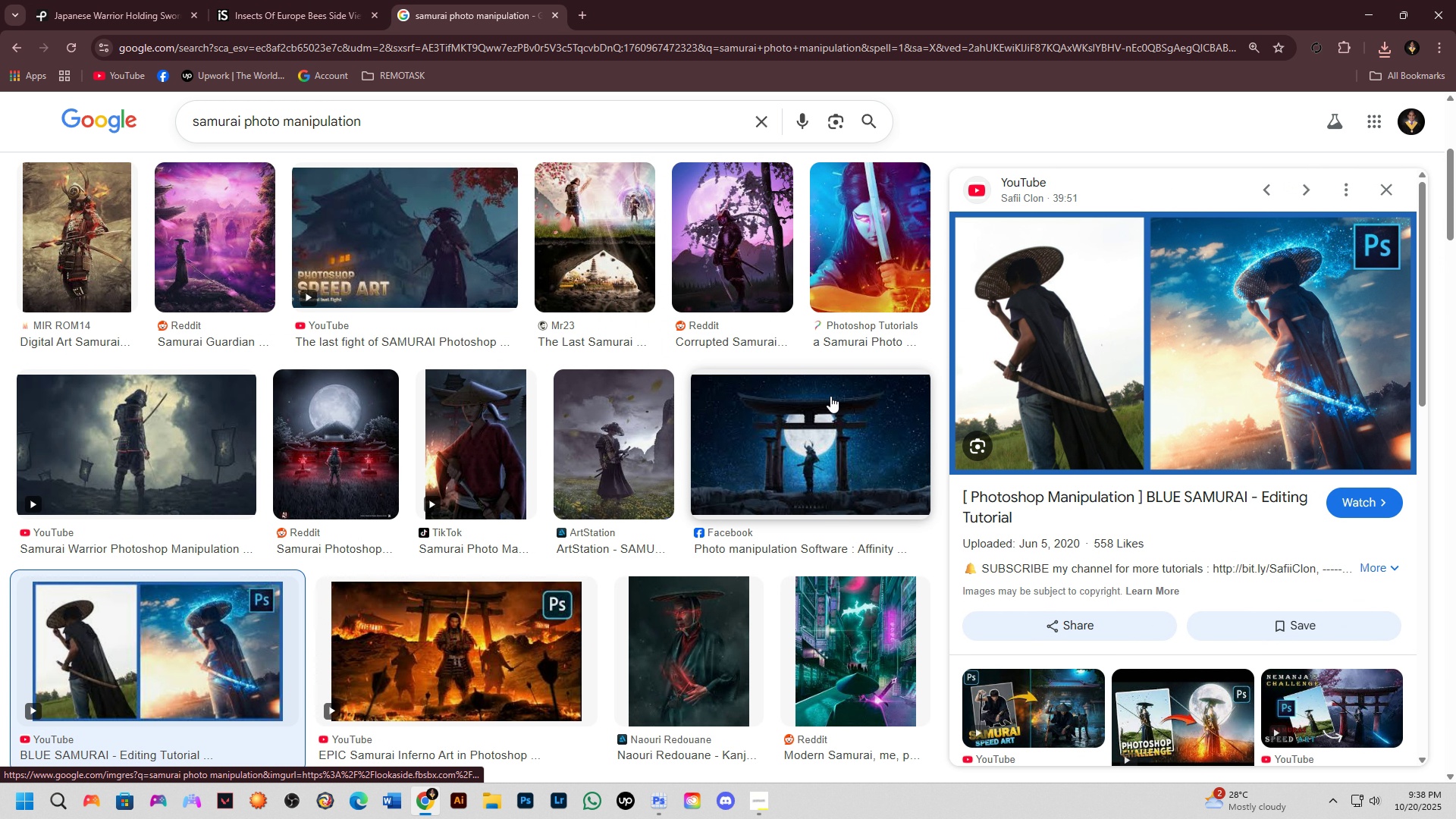 
key(Alt+AltLeft)
 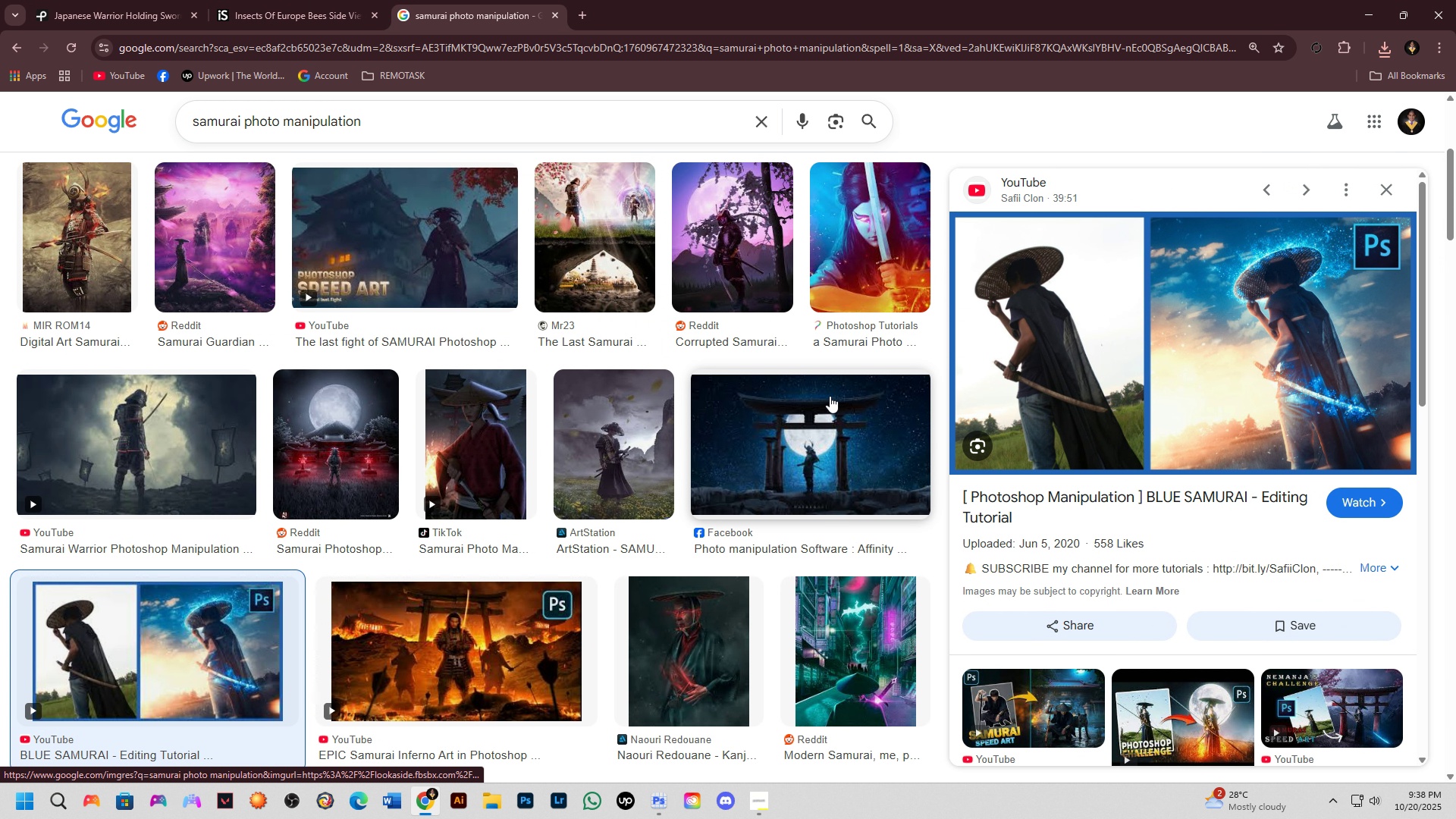 
key(Alt+Tab)
 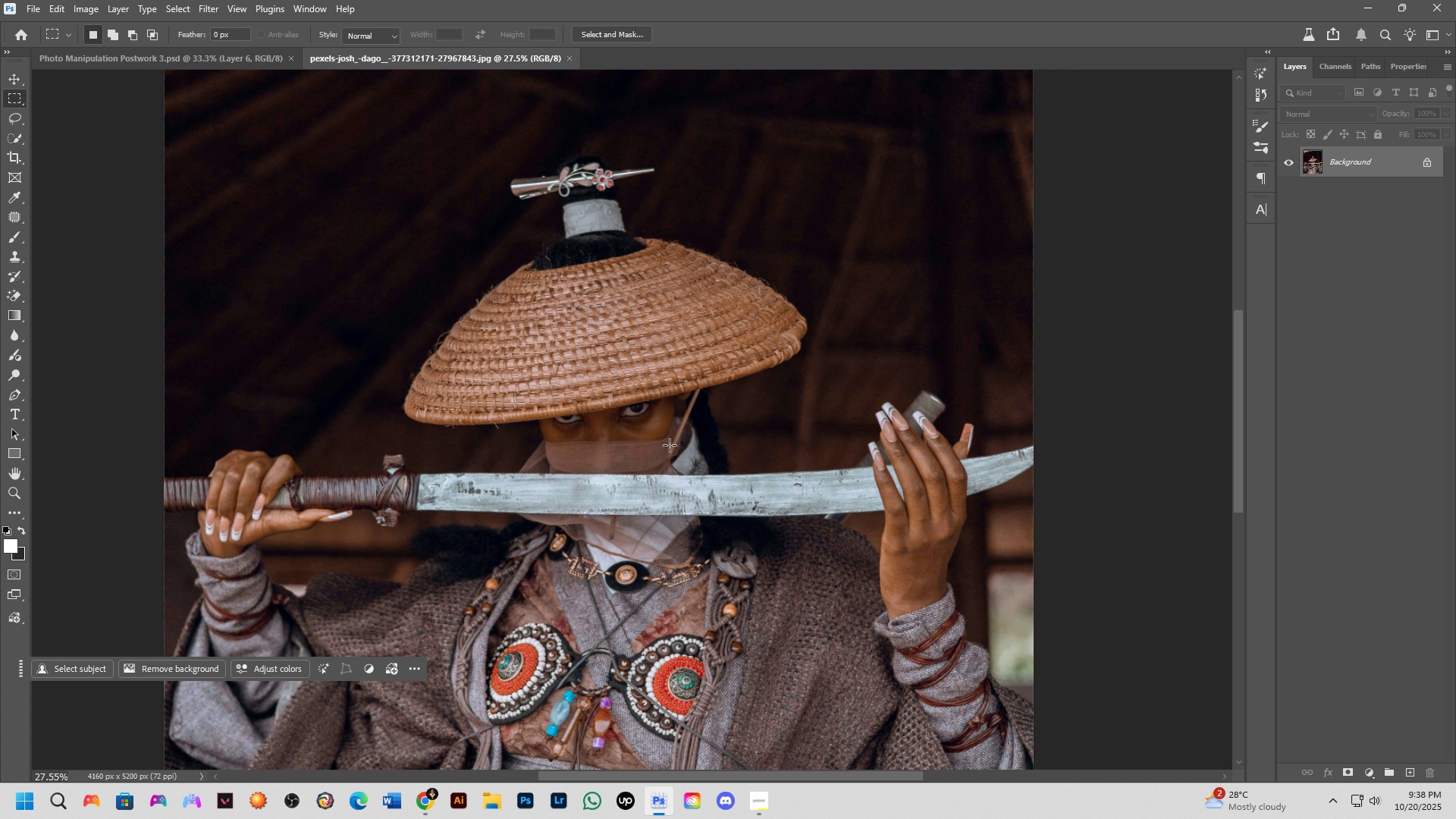 
scroll: coordinate [650, 454], scroll_direction: down, amount: 6.0
 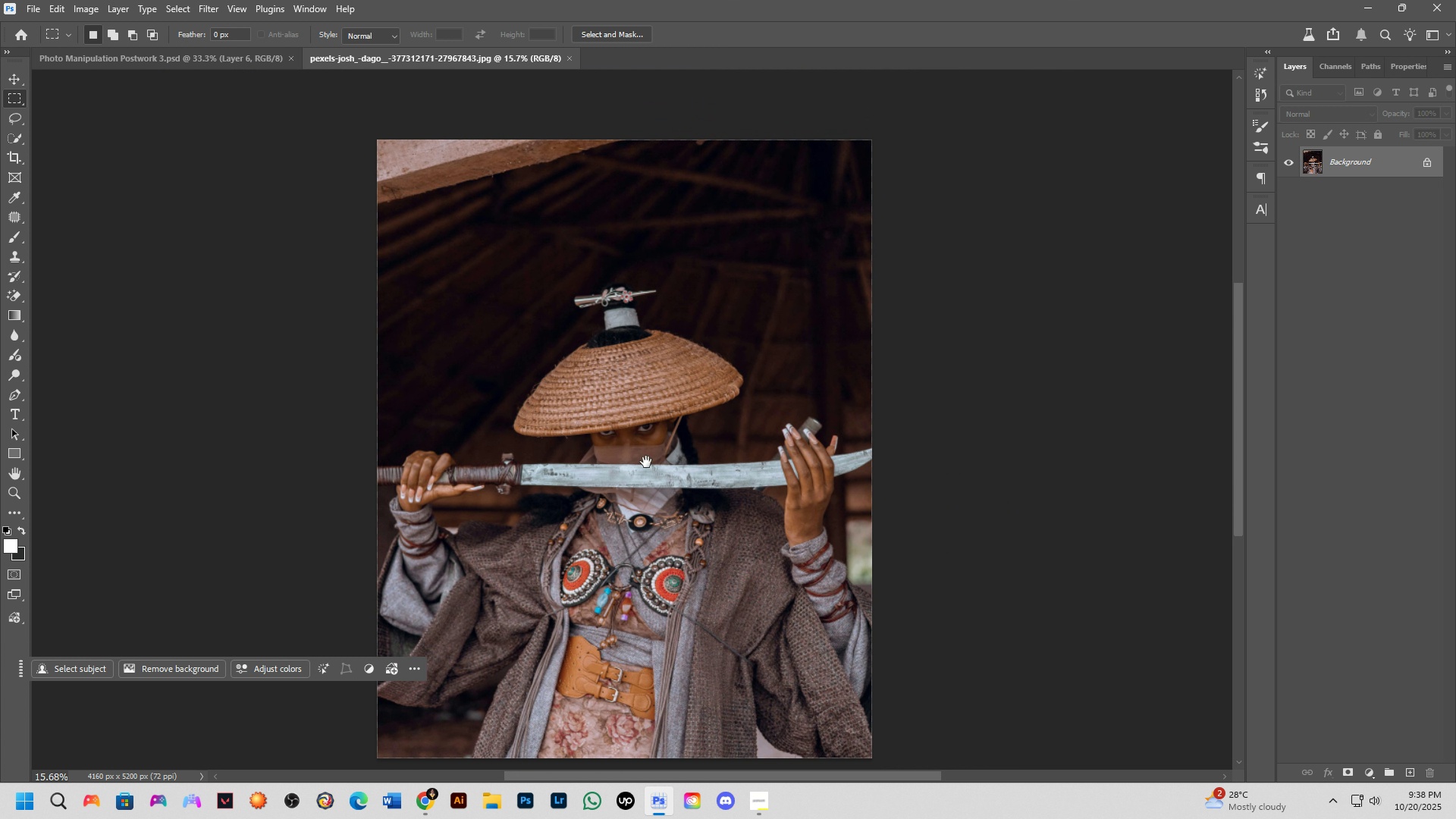 
hold_key(key=Space, duration=0.49)
 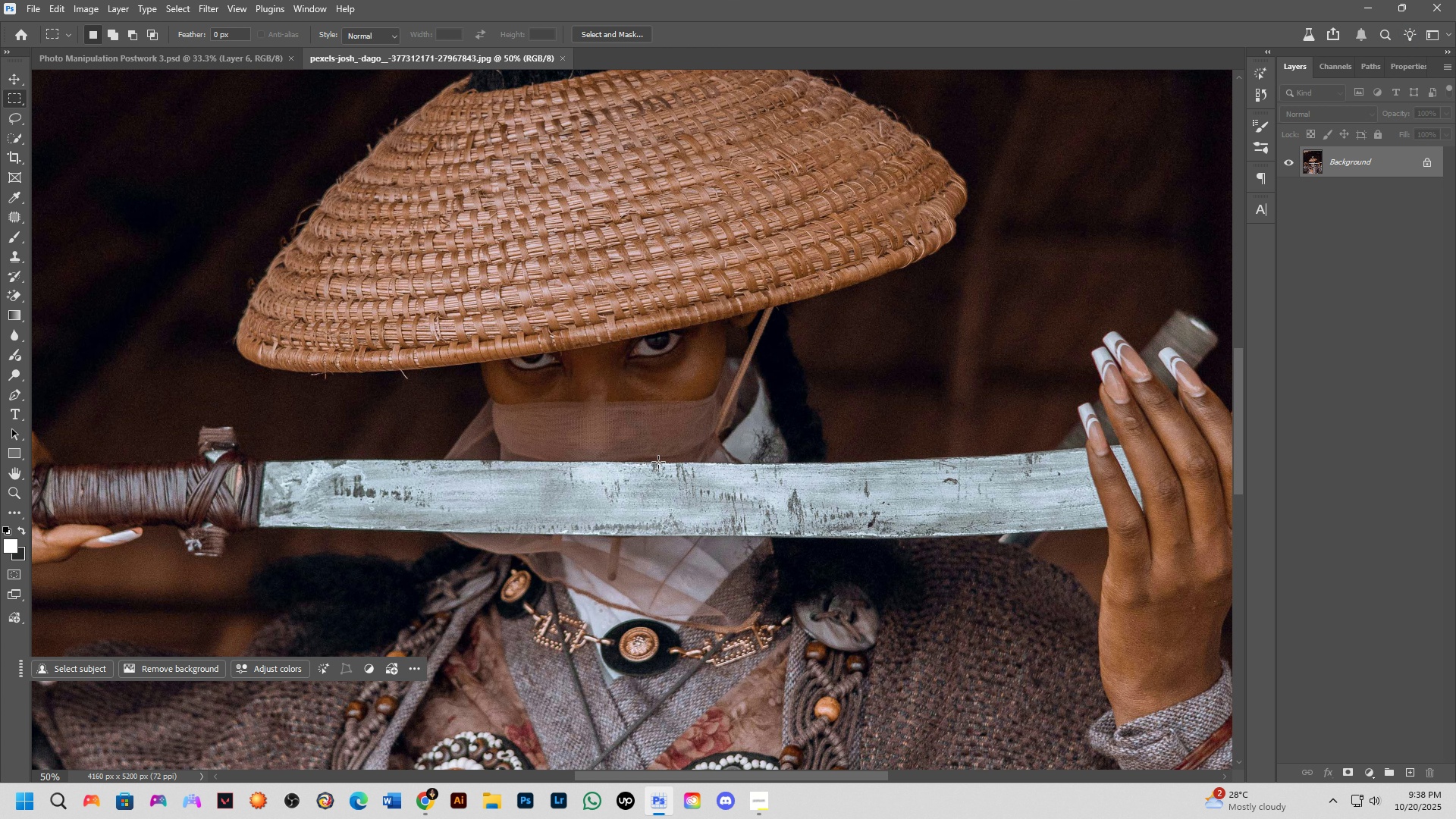 
key(Shift+ShiftLeft)
 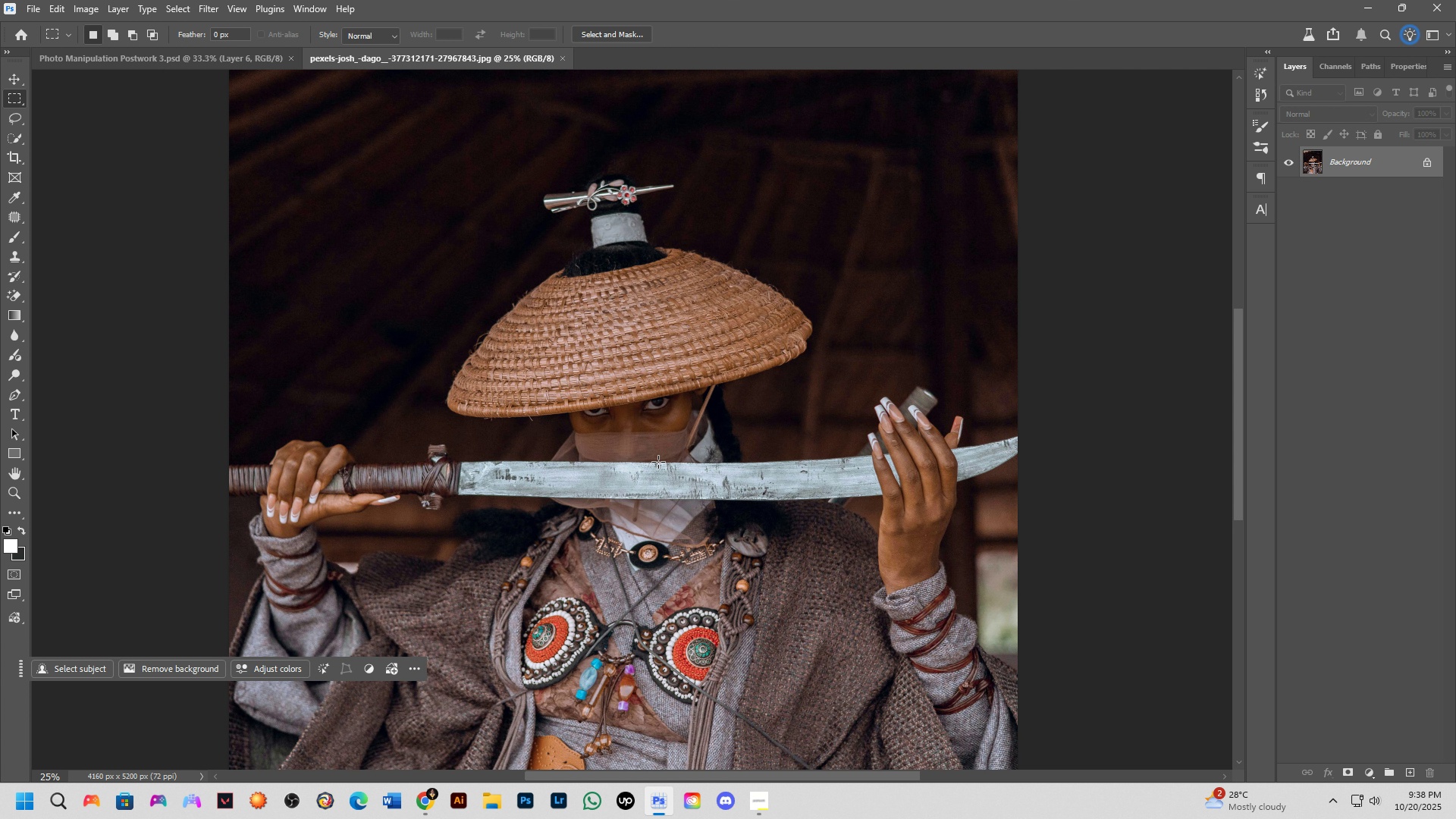 
scroll: coordinate [658, 461], scroll_direction: up, amount: 10.0
 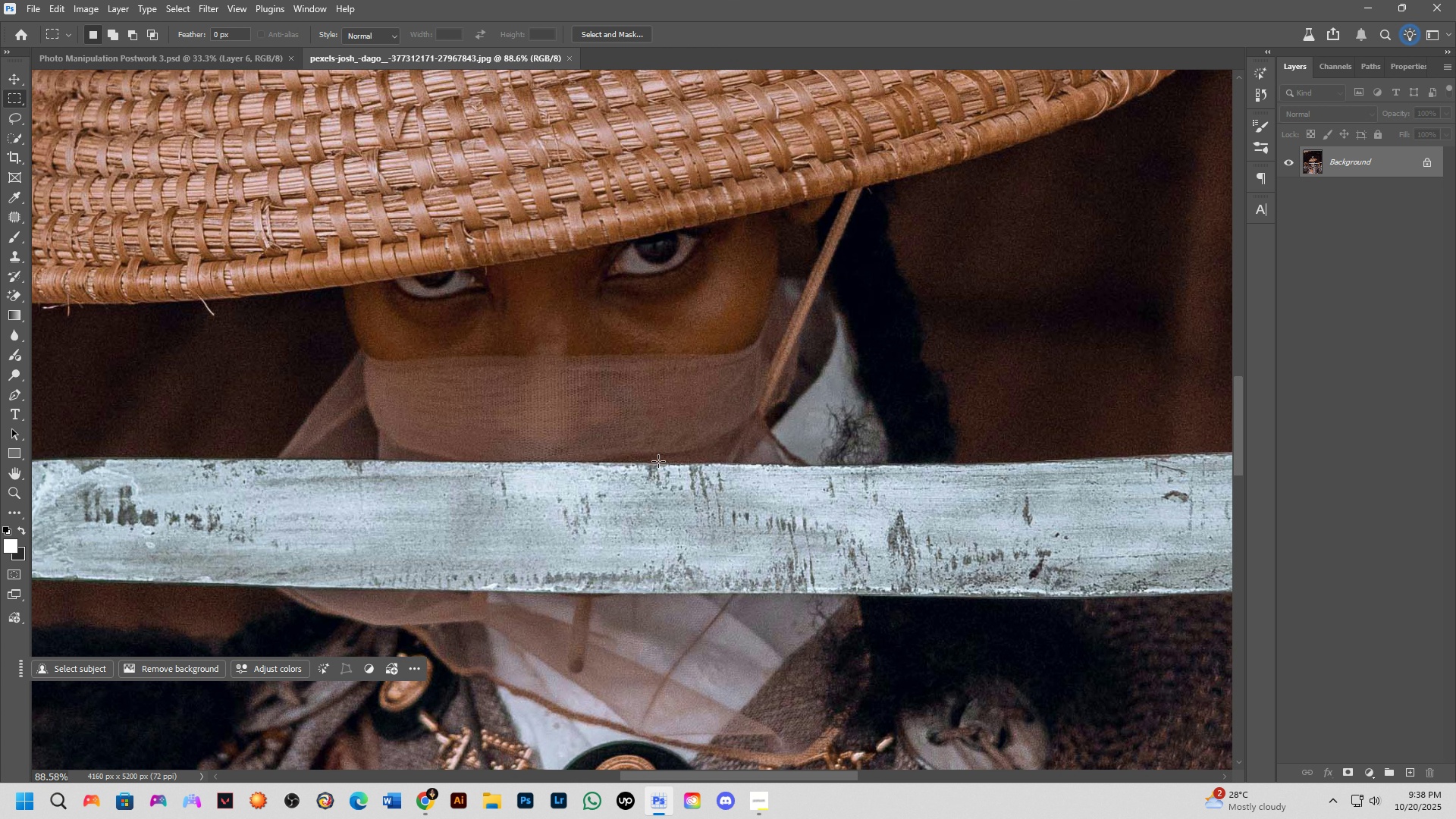 
scroll: coordinate [658, 461], scroll_direction: down, amount: 5.0
 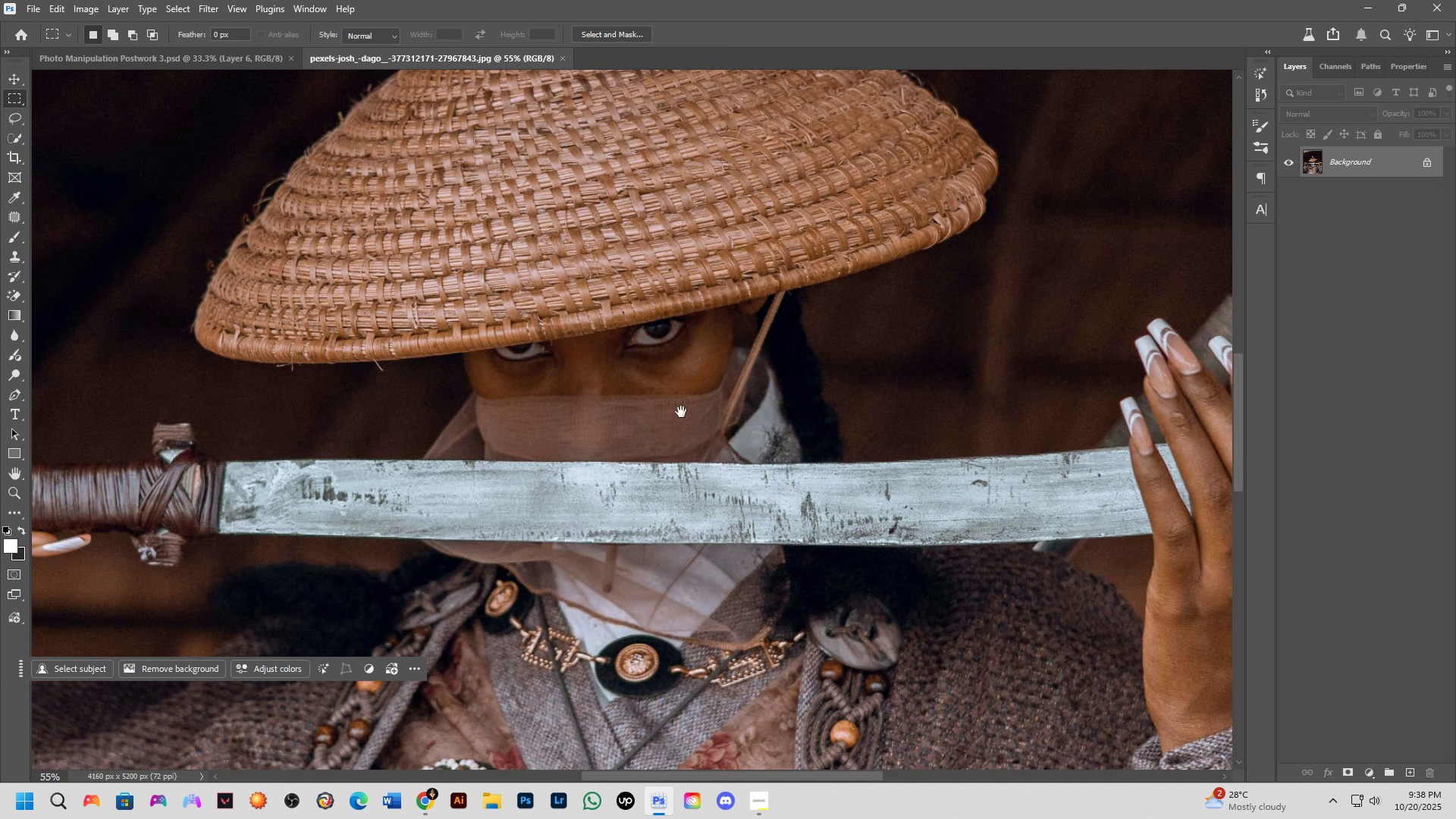 
hold_key(key=Space, duration=0.91)
 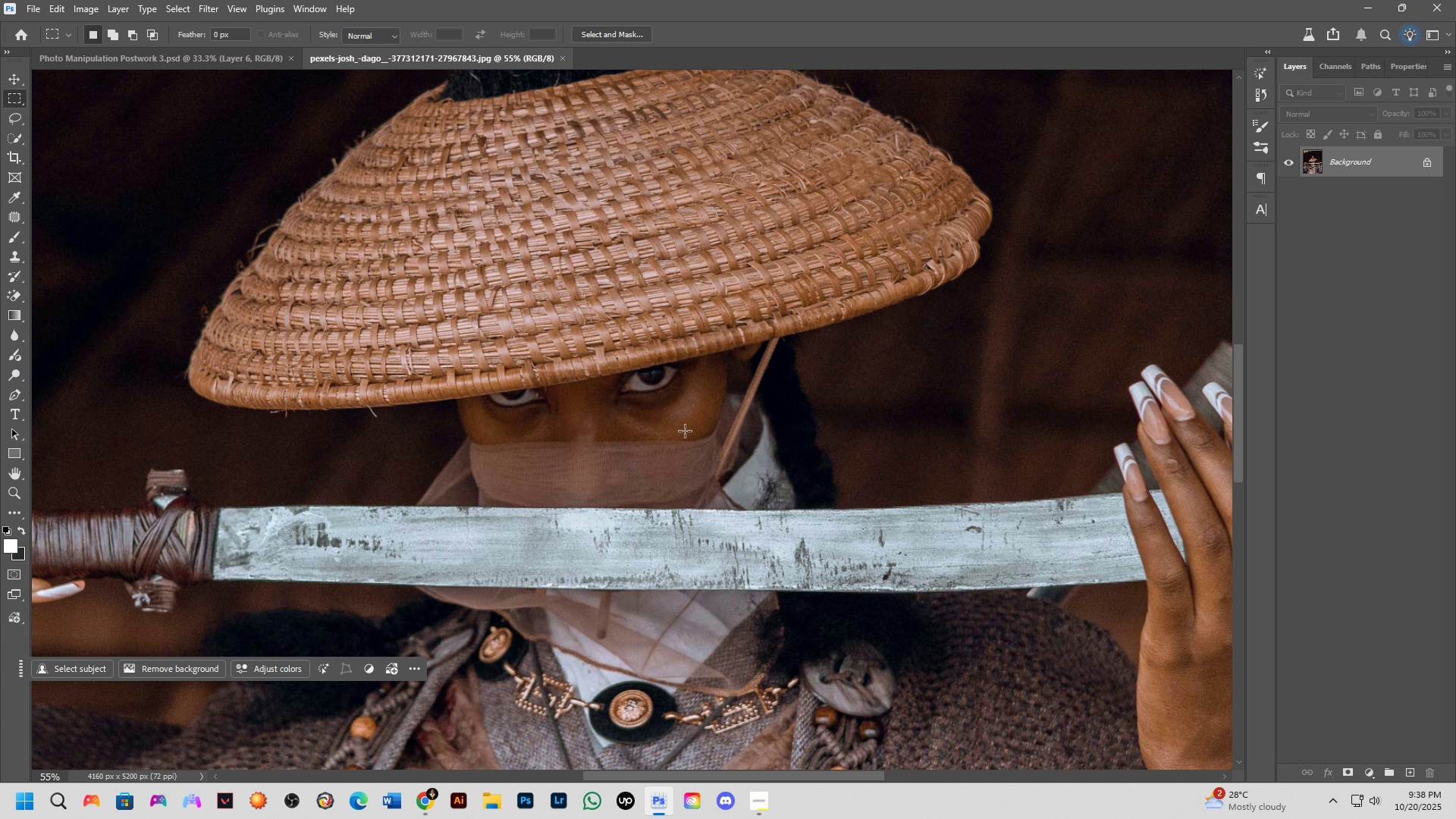 
key(Alt+Tab)
 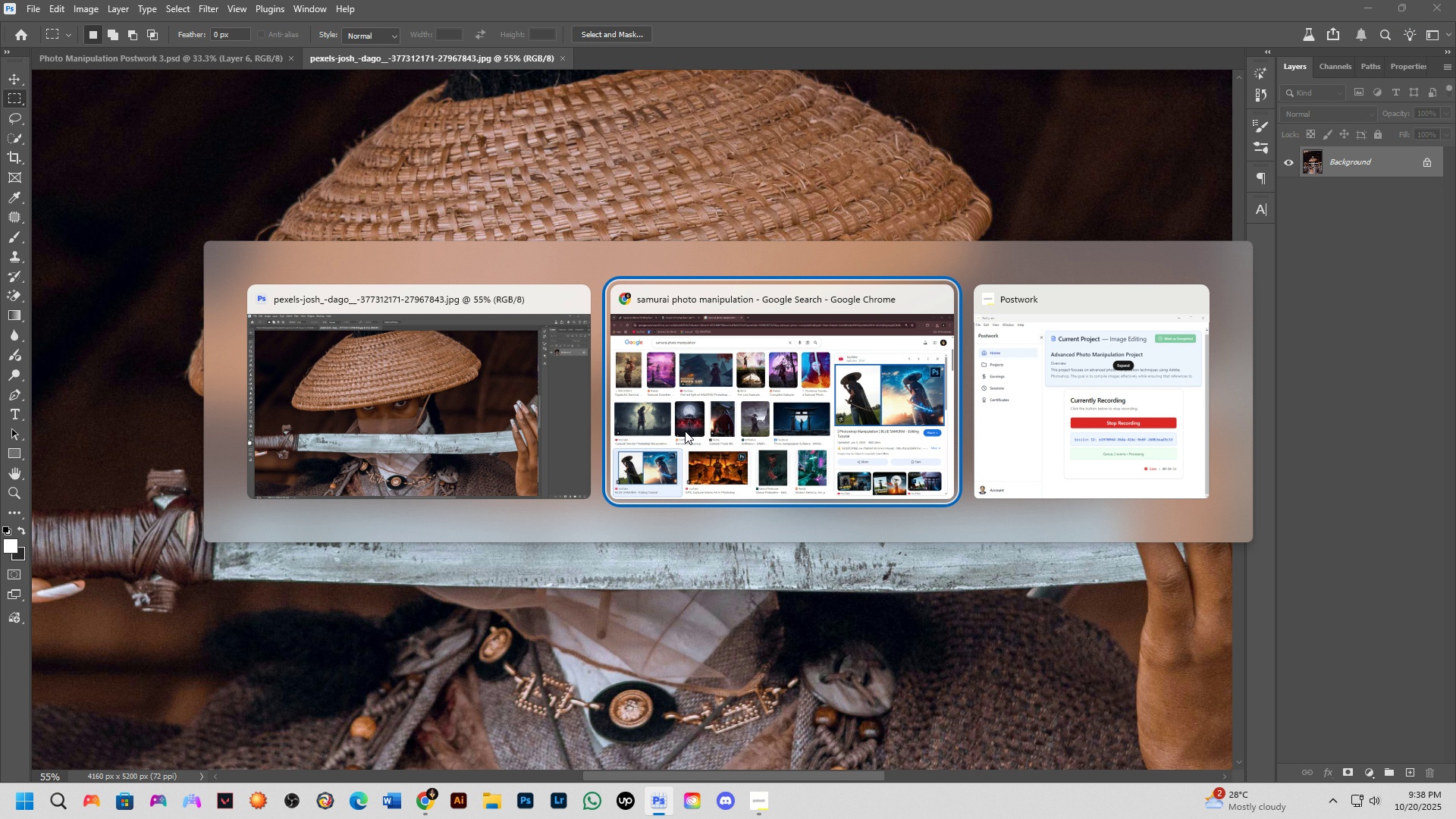 
key(Alt+Tab)